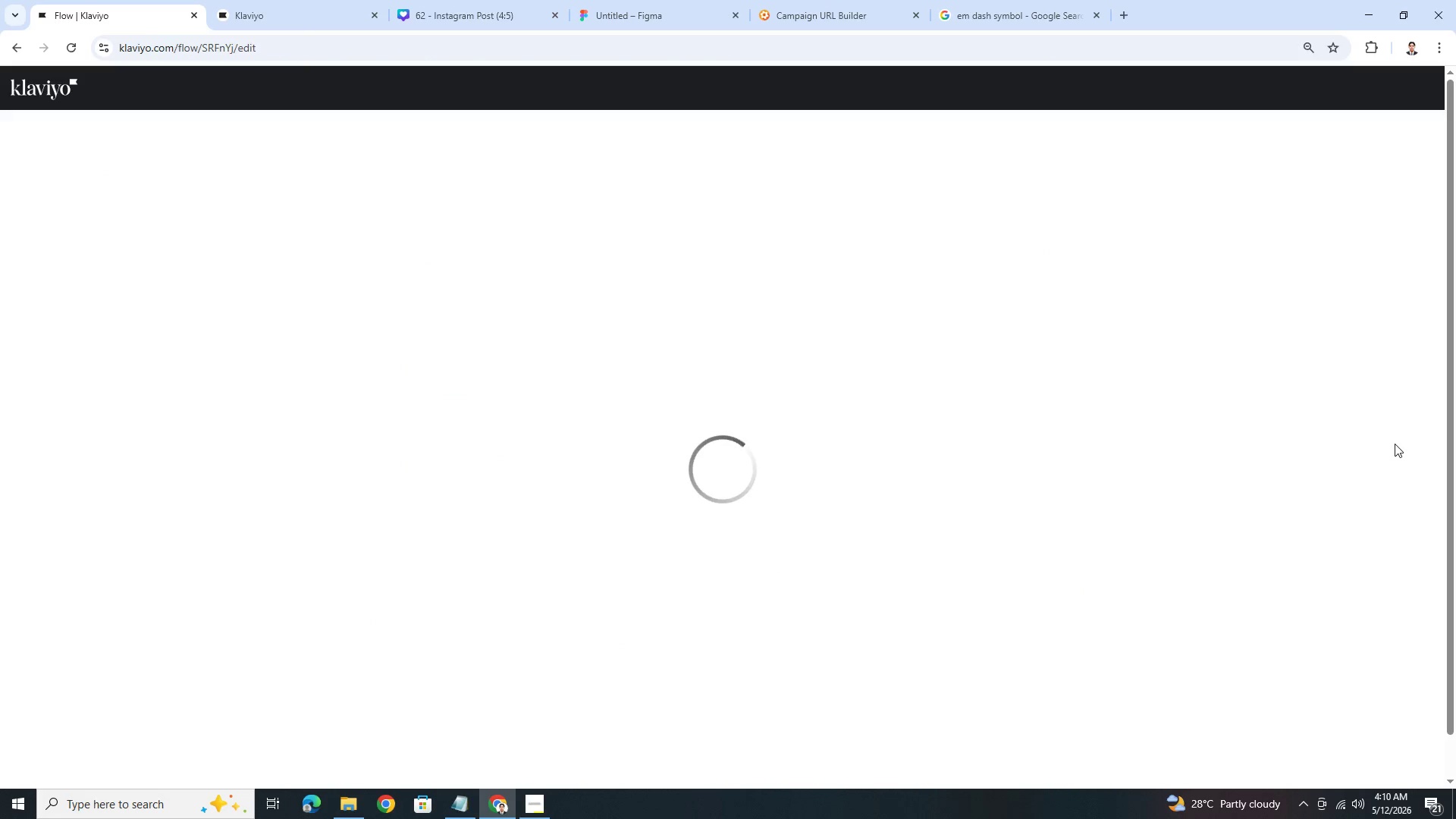 
scroll: coordinate [1040, 581], scroll_direction: down, amount: 14.0
 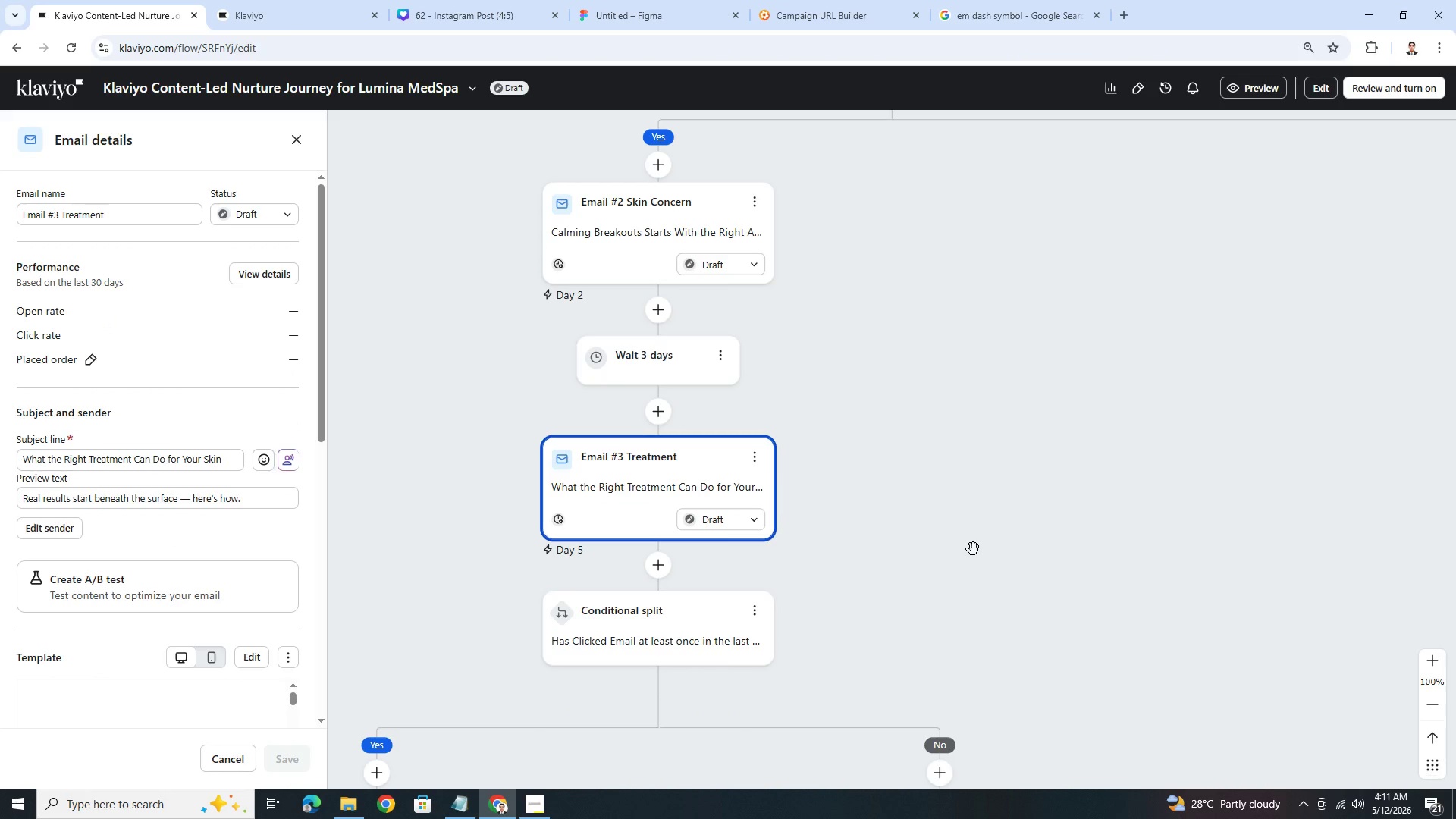 
hold_key(key=ControlLeft, duration=0.58)
scroll: coordinate [977, 538], scroll_direction: down, amount: 4.0
 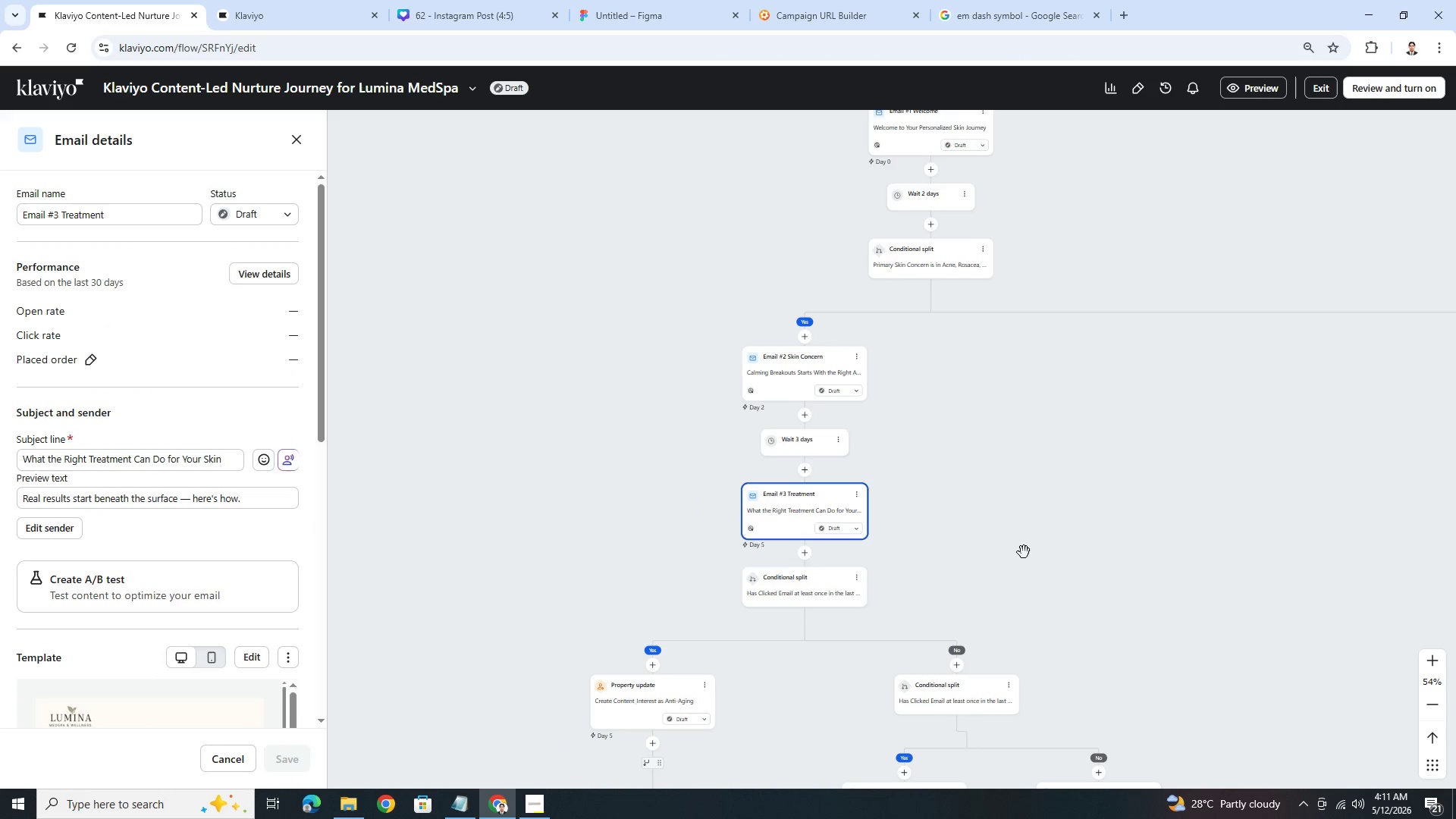 
left_click_drag(start_coordinate=[1051, 571], to_coordinate=[851, 373])
 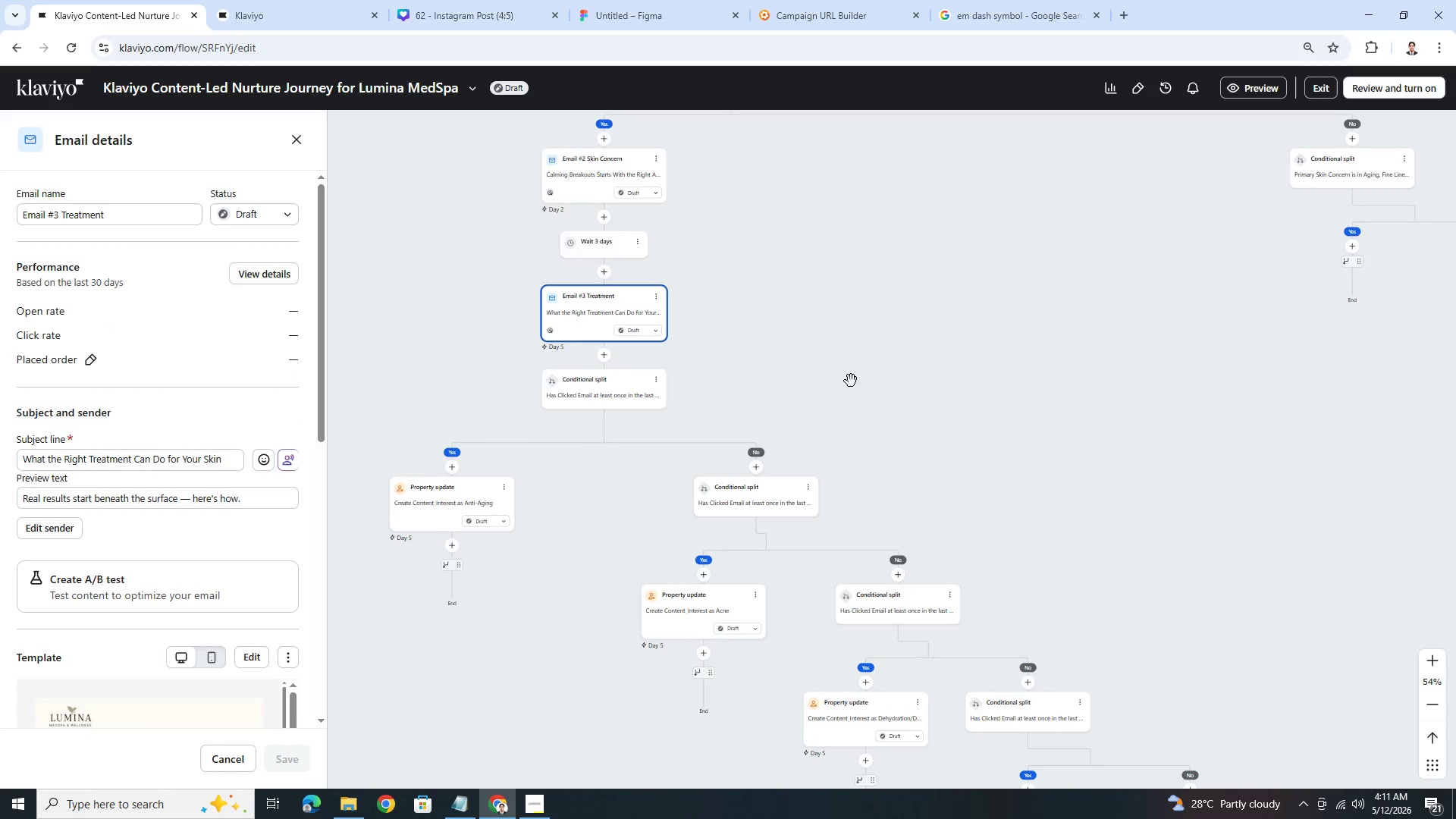 
hold_key(key=ControlLeft, duration=0.36)
scroll: coordinate [894, 416], scroll_direction: down, amount: 2.0
 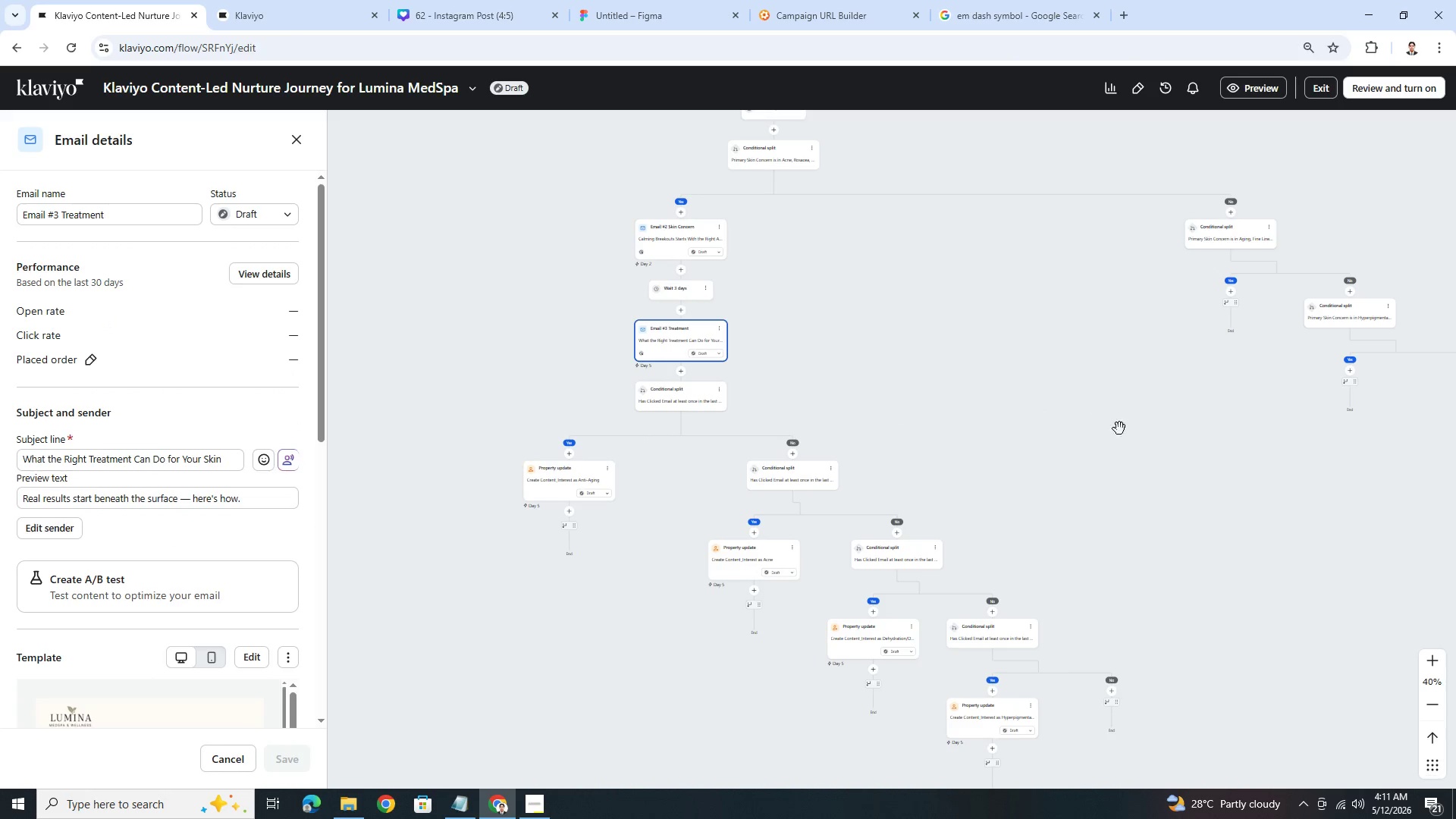 
left_click_drag(start_coordinate=[1206, 482], to_coordinate=[970, 481])
 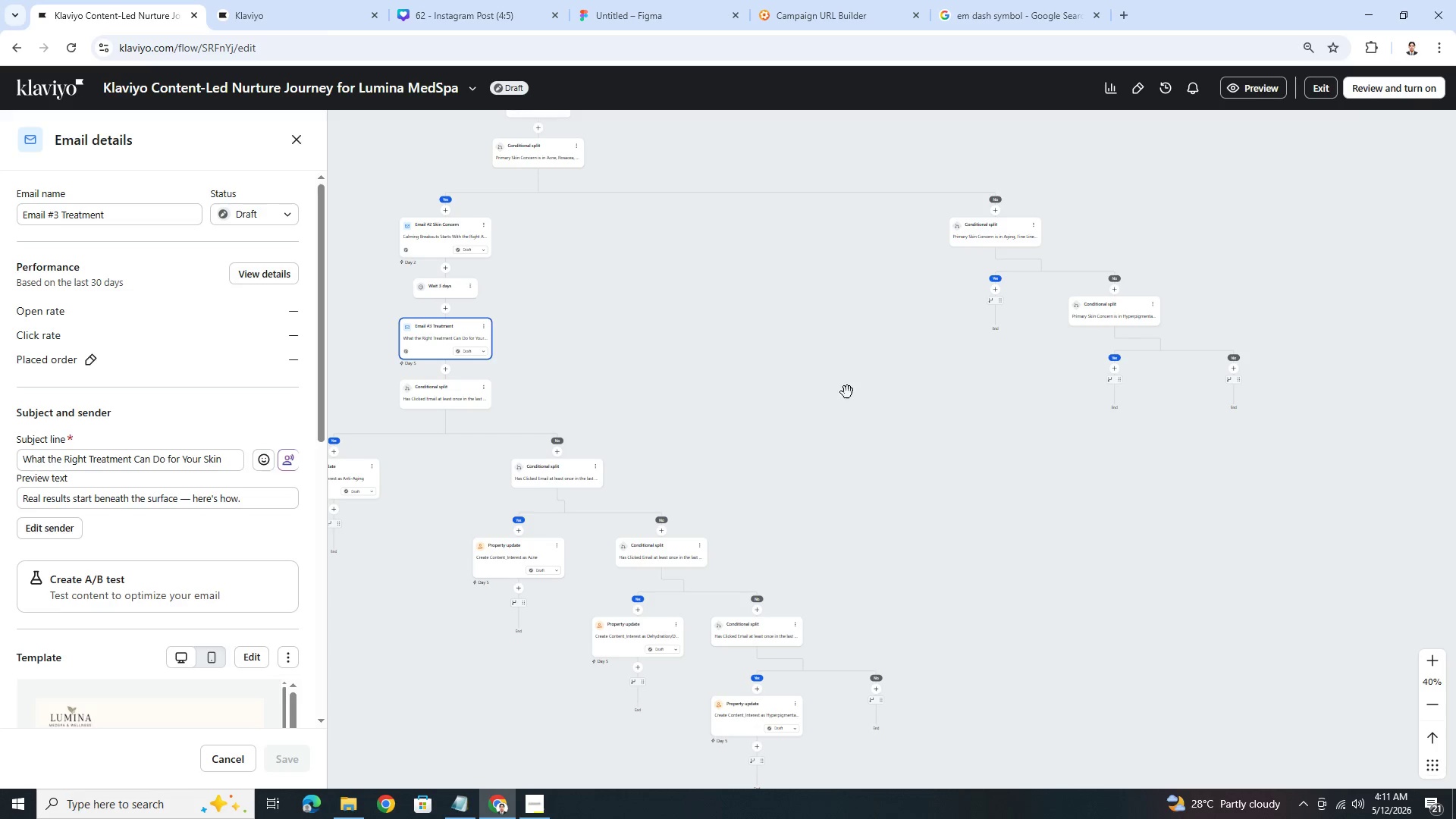 
hold_key(key=ControlLeft, duration=0.53)
scroll: coordinate [724, 348], scroll_direction: up, amount: 2.0
 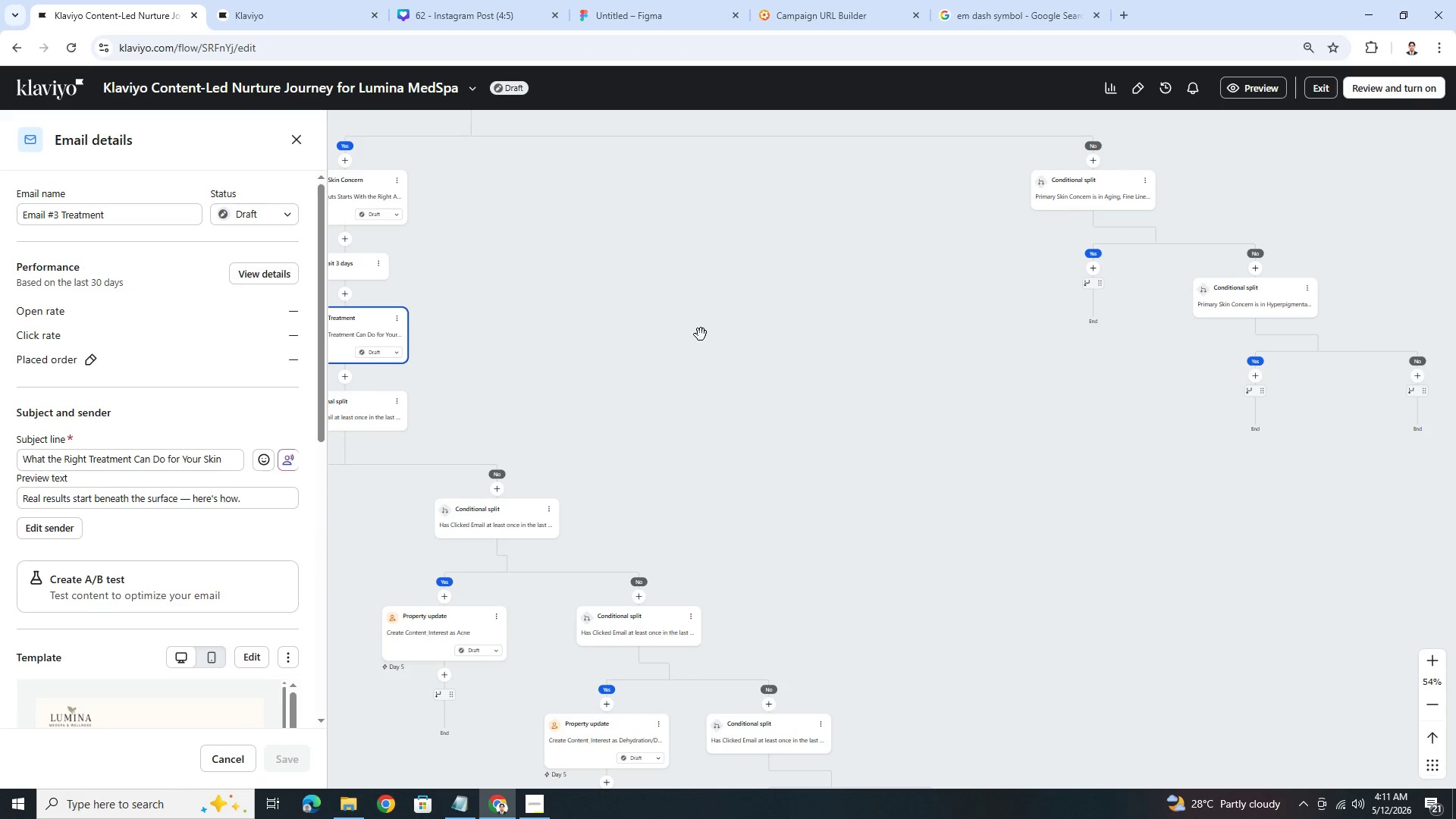 
left_click_drag(start_coordinate=[696, 332], to_coordinate=[974, 465])
 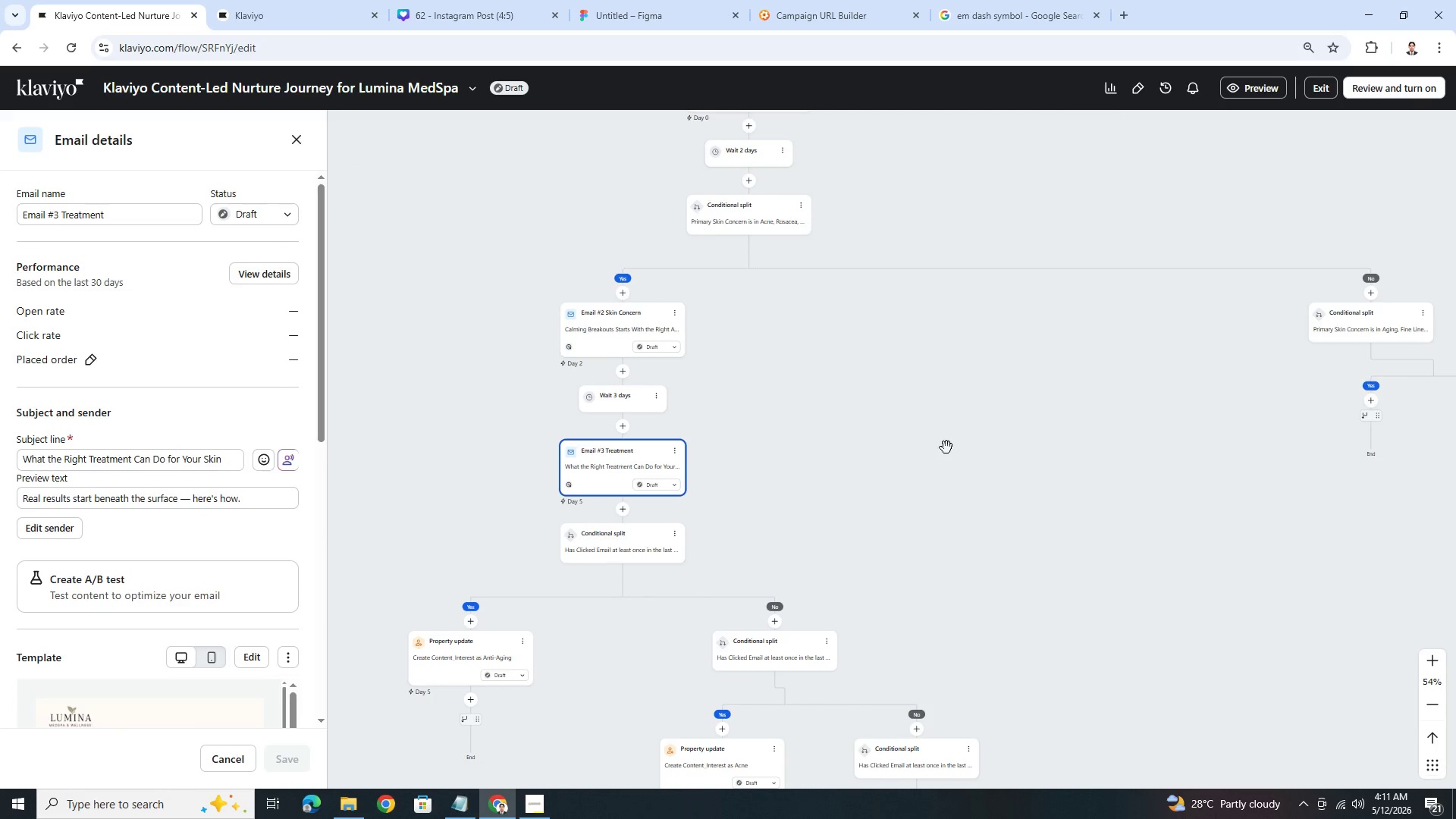 
left_click([946, 447])
 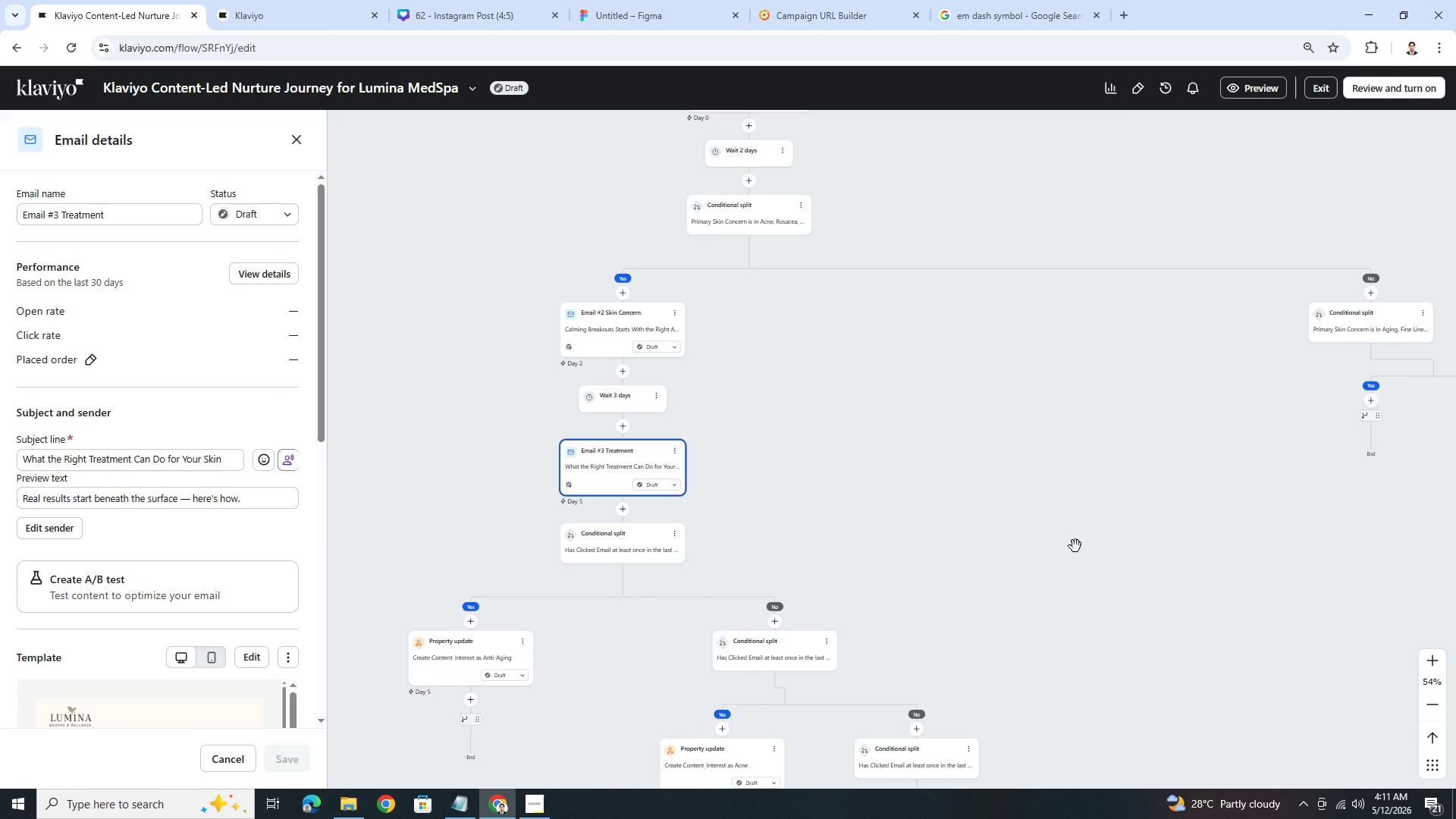 
left_click_drag(start_coordinate=[1075, 546], to_coordinate=[998, 465])
 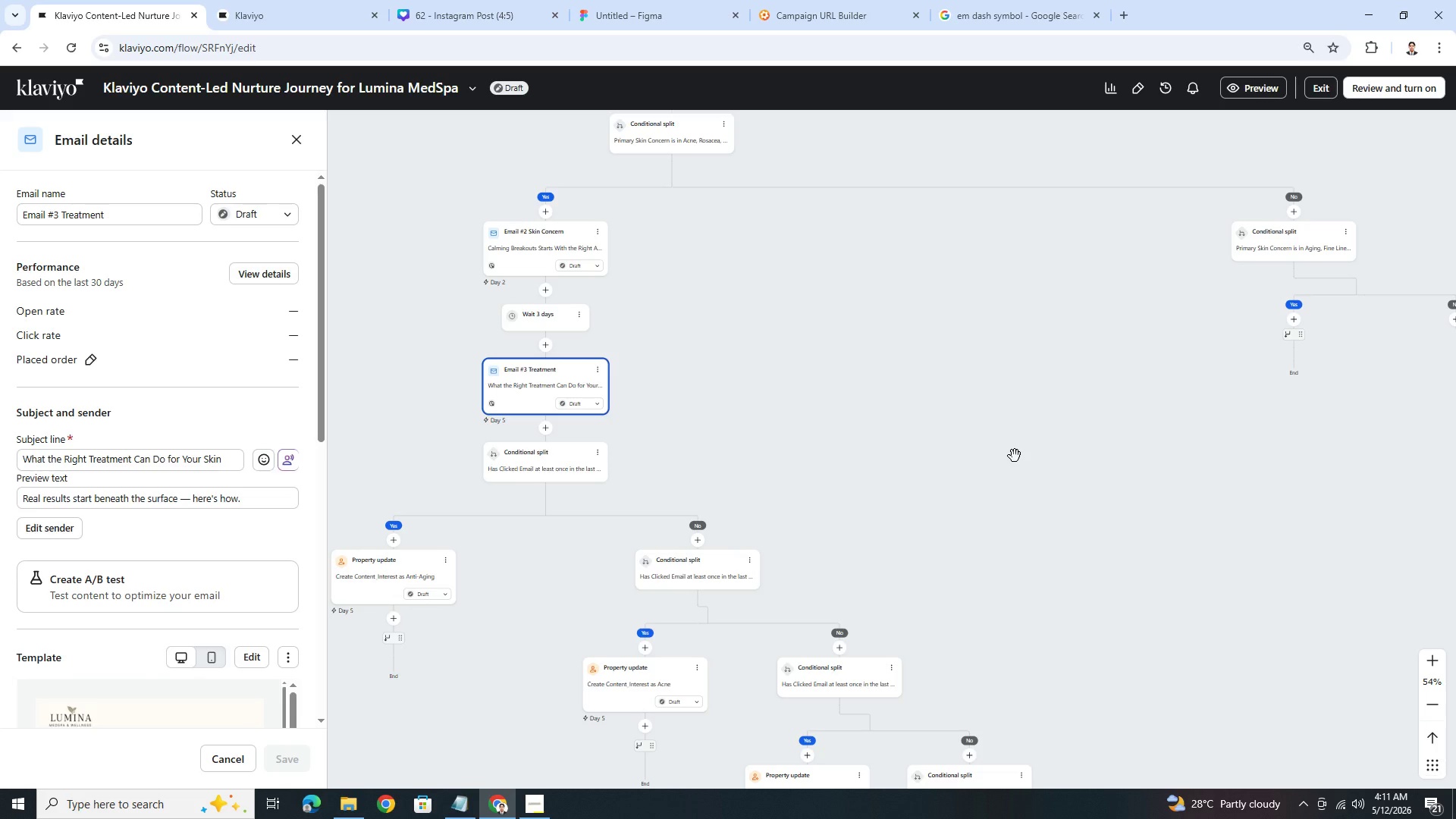 
wait(7.7)
 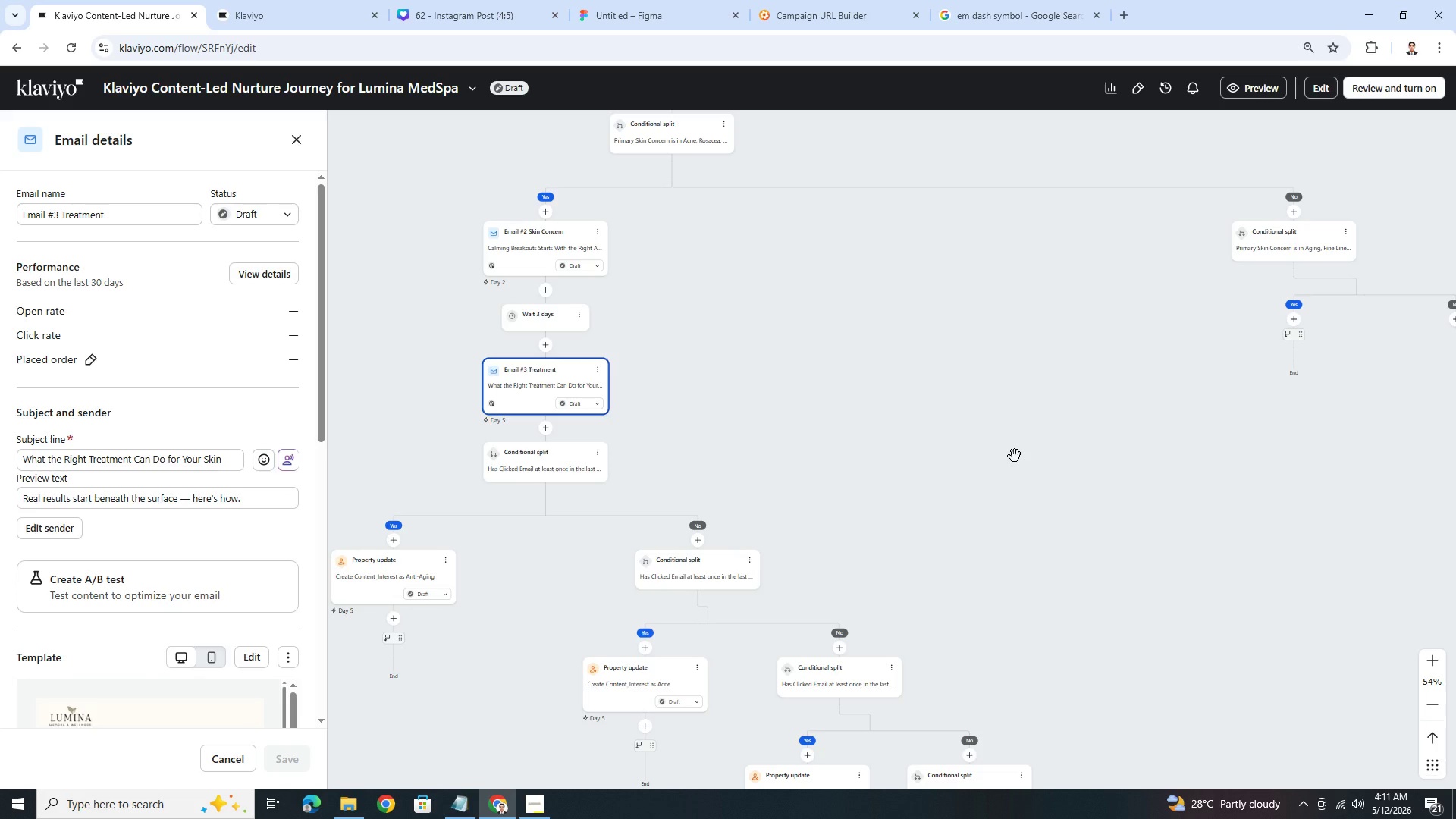 
left_click_drag(start_coordinate=[817, 395], to_coordinate=[946, 510])
 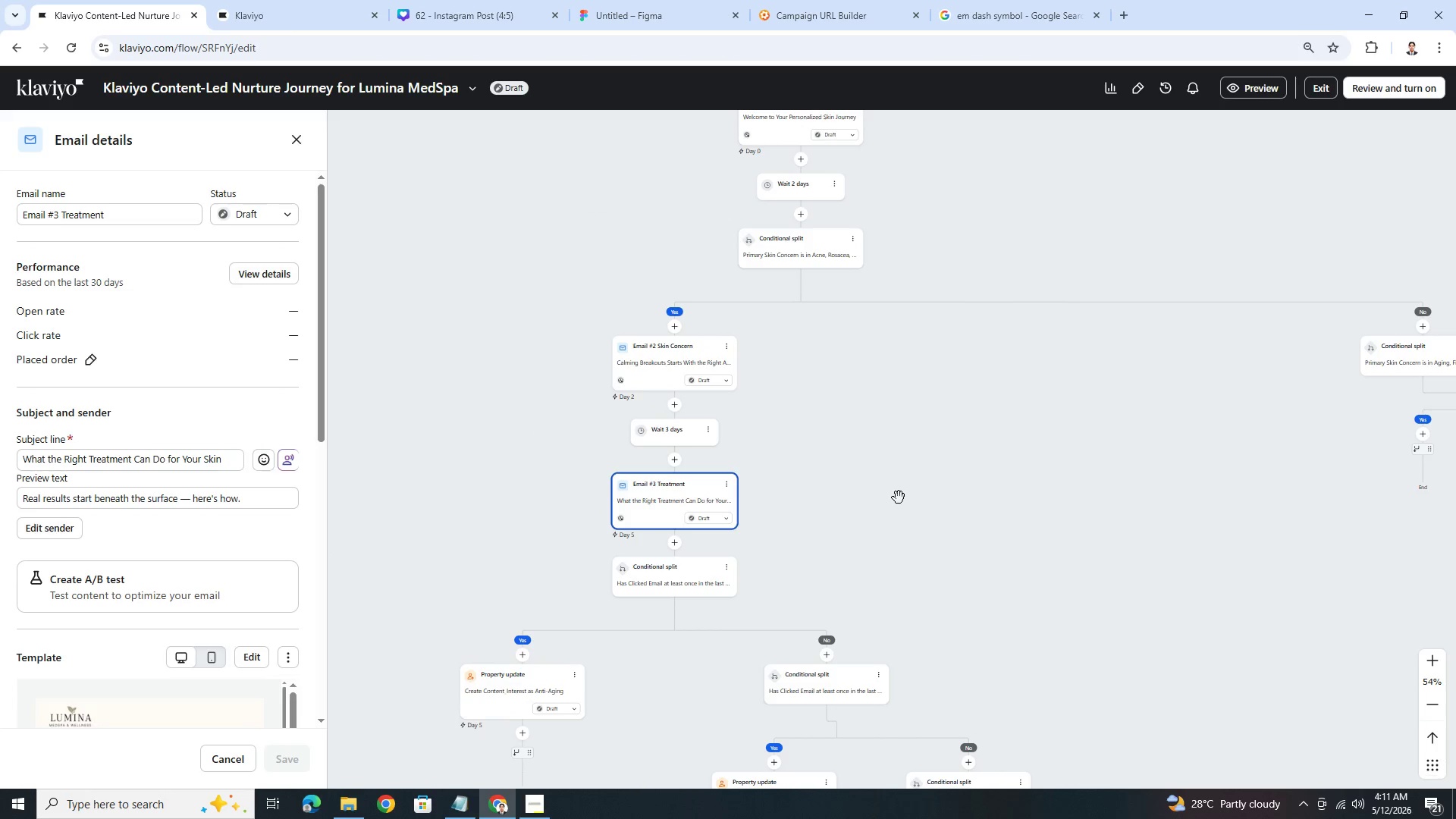 
left_click_drag(start_coordinate=[896, 497], to_coordinate=[850, 420])
 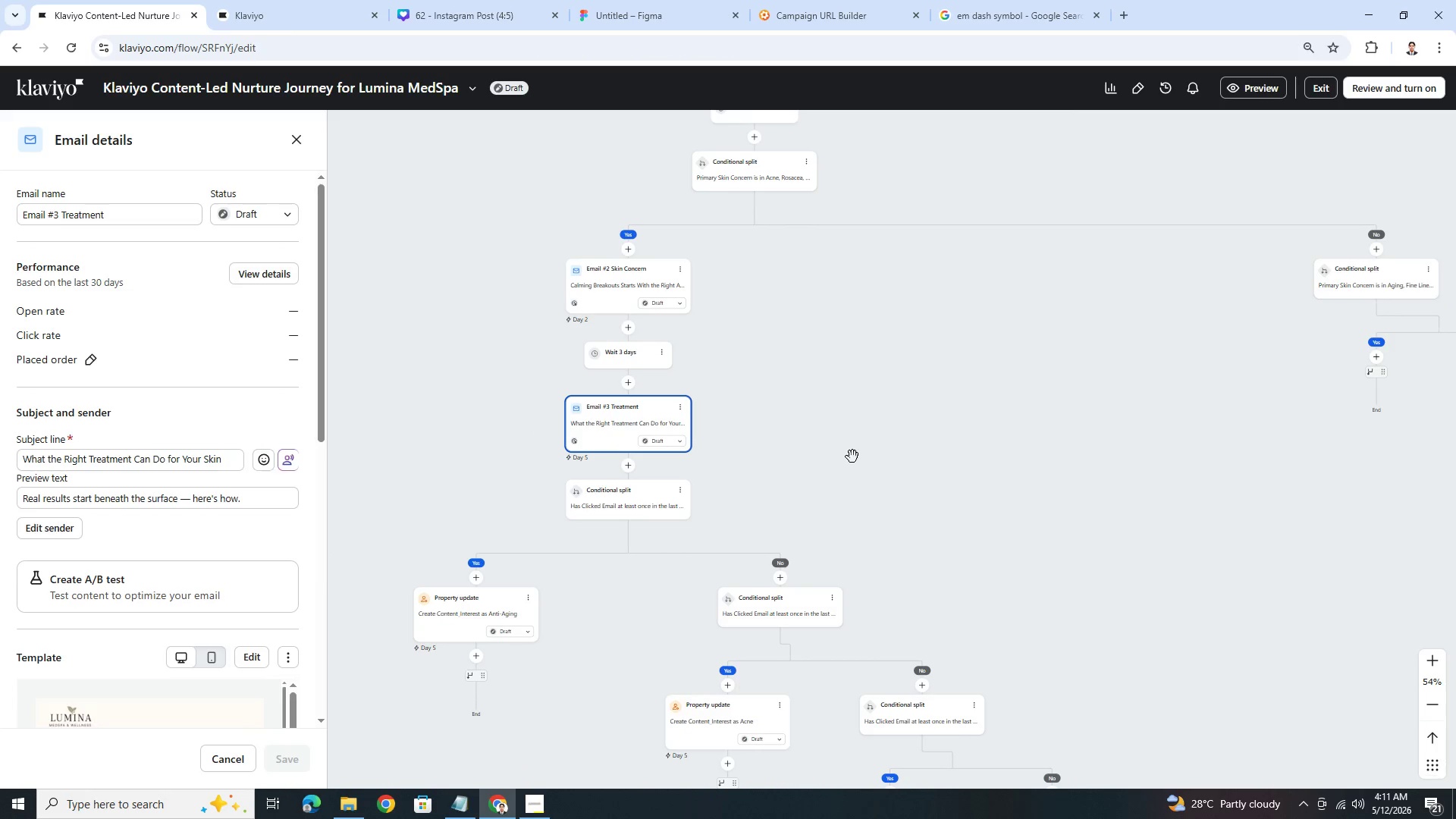 
left_click_drag(start_coordinate=[852, 460], to_coordinate=[891, 419])
 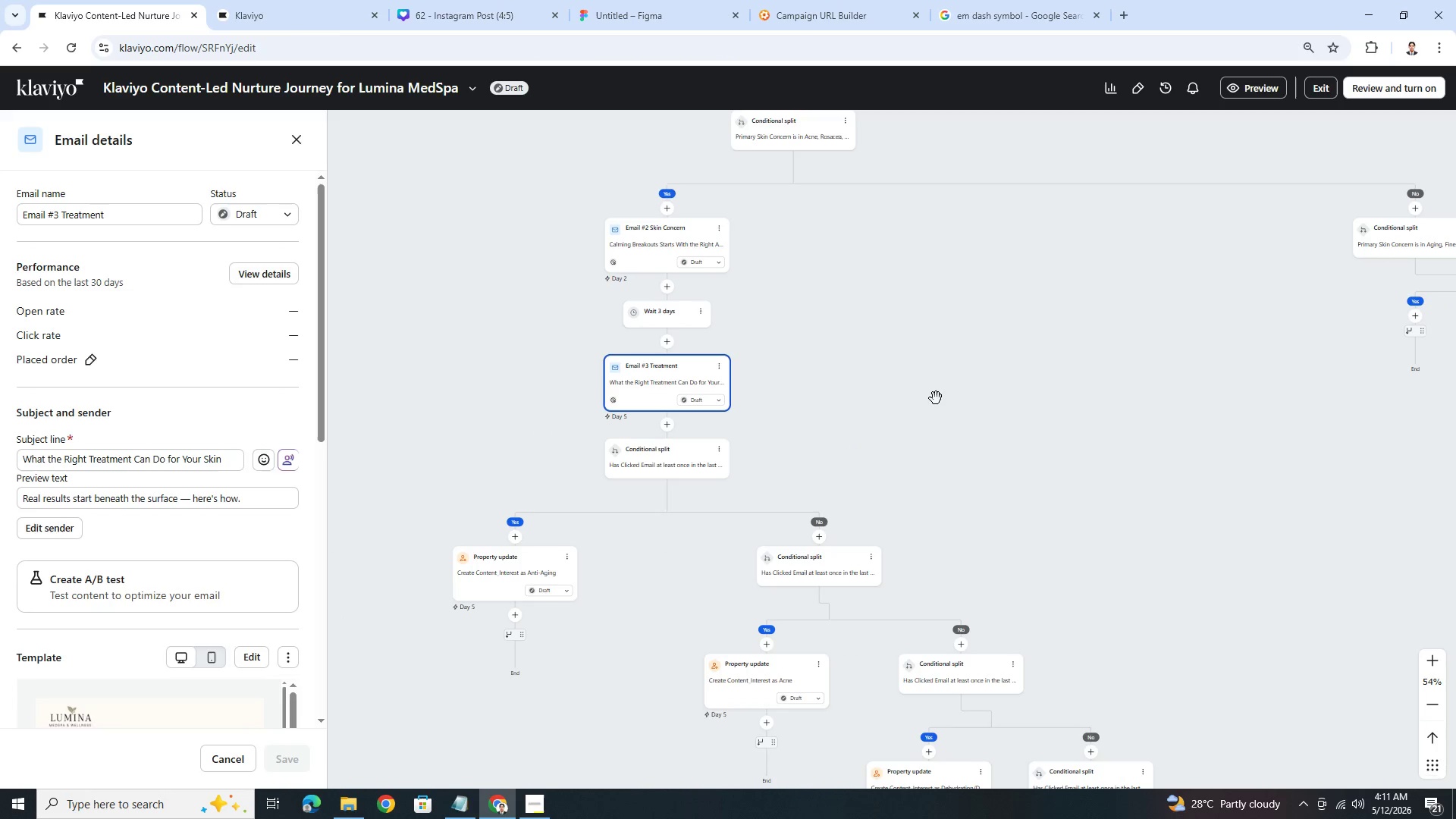 
left_click_drag(start_coordinate=[936, 398], to_coordinate=[876, 284])
 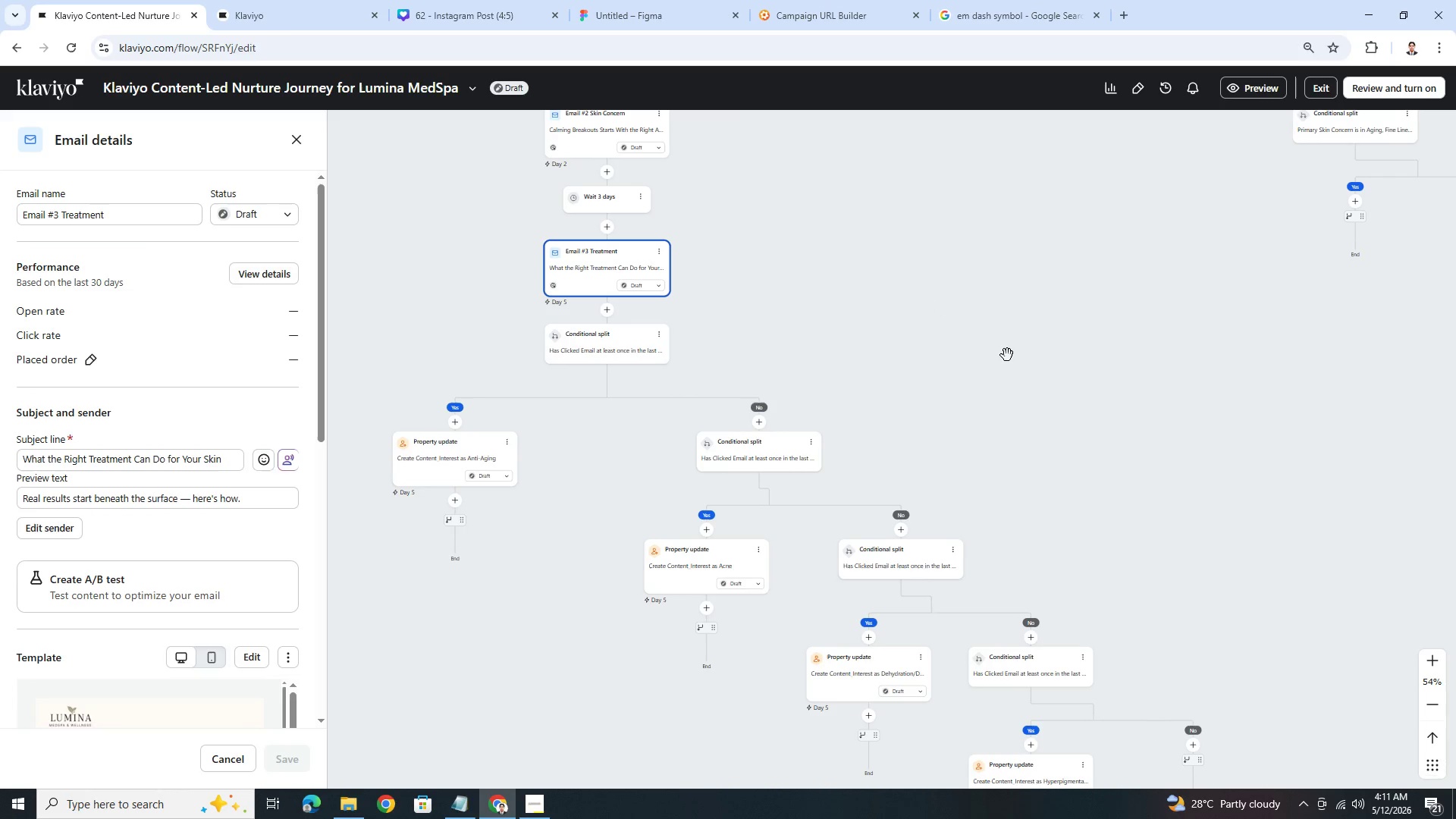 
left_click_drag(start_coordinate=[1021, 375], to_coordinate=[1047, 378])
 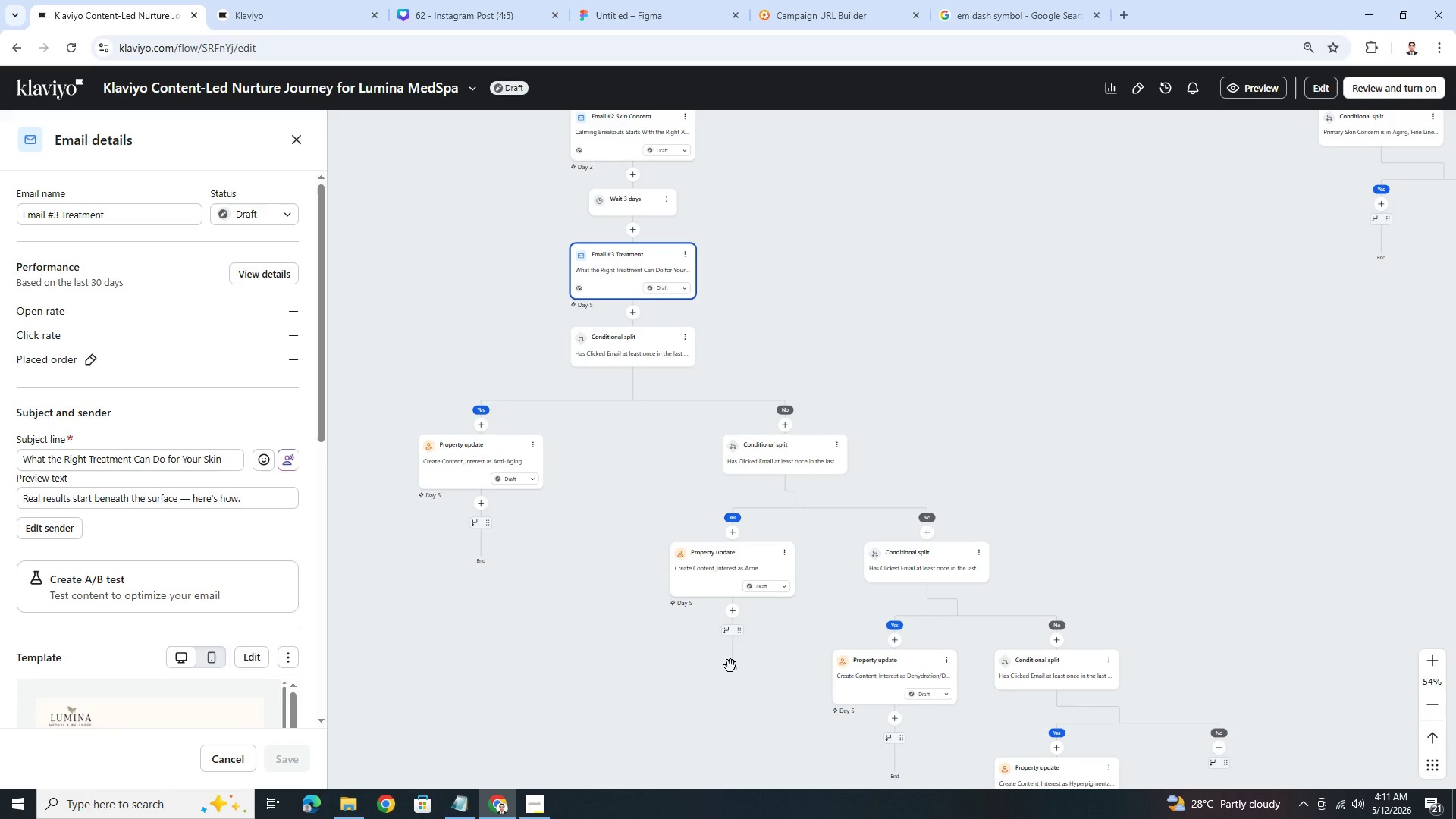 
wait(23.11)
 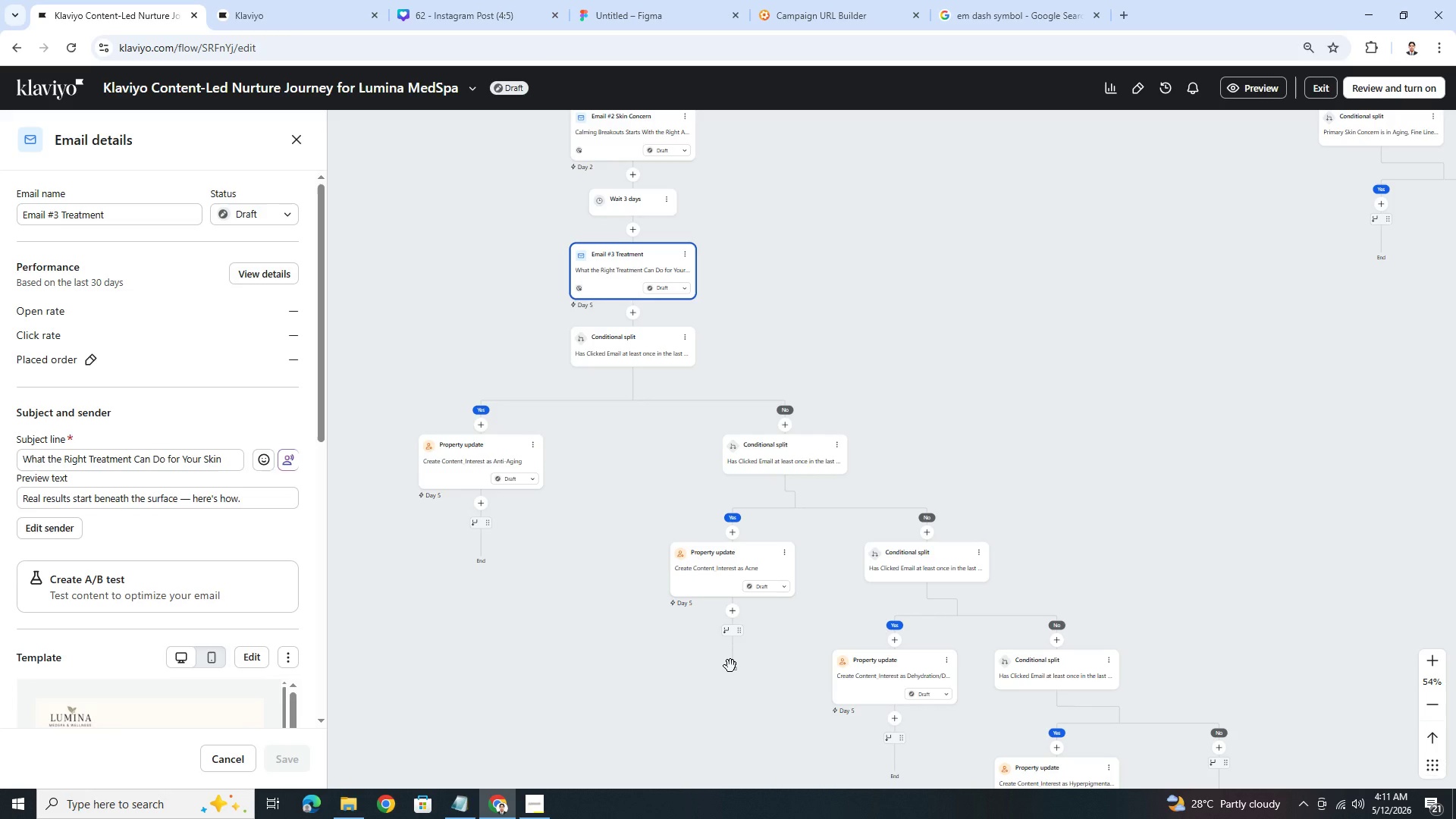 
scroll: coordinate [855, 351], scroll_direction: up, amount: 3.0
 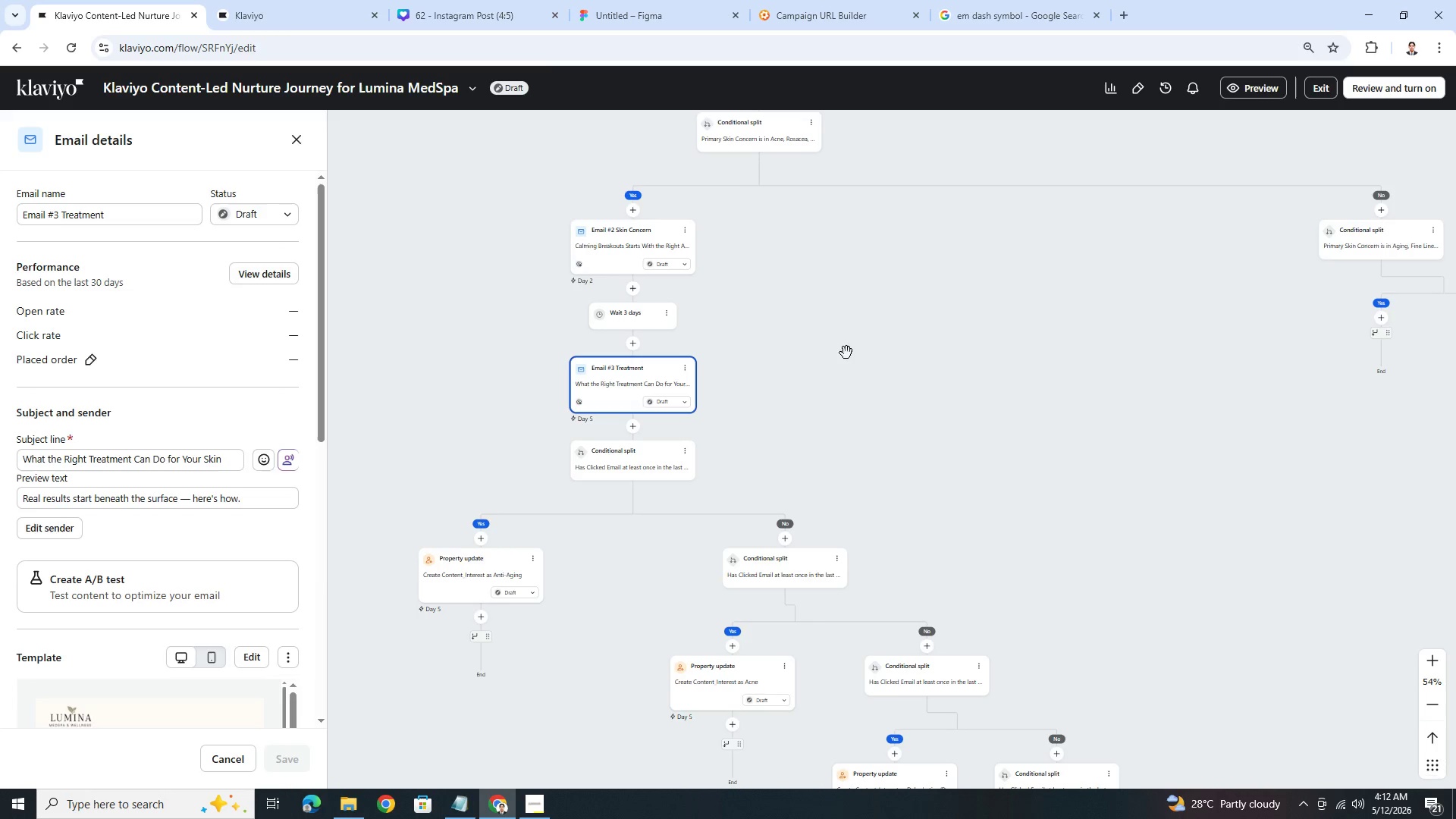 
left_click_drag(start_coordinate=[851, 356], to_coordinate=[885, 419])
 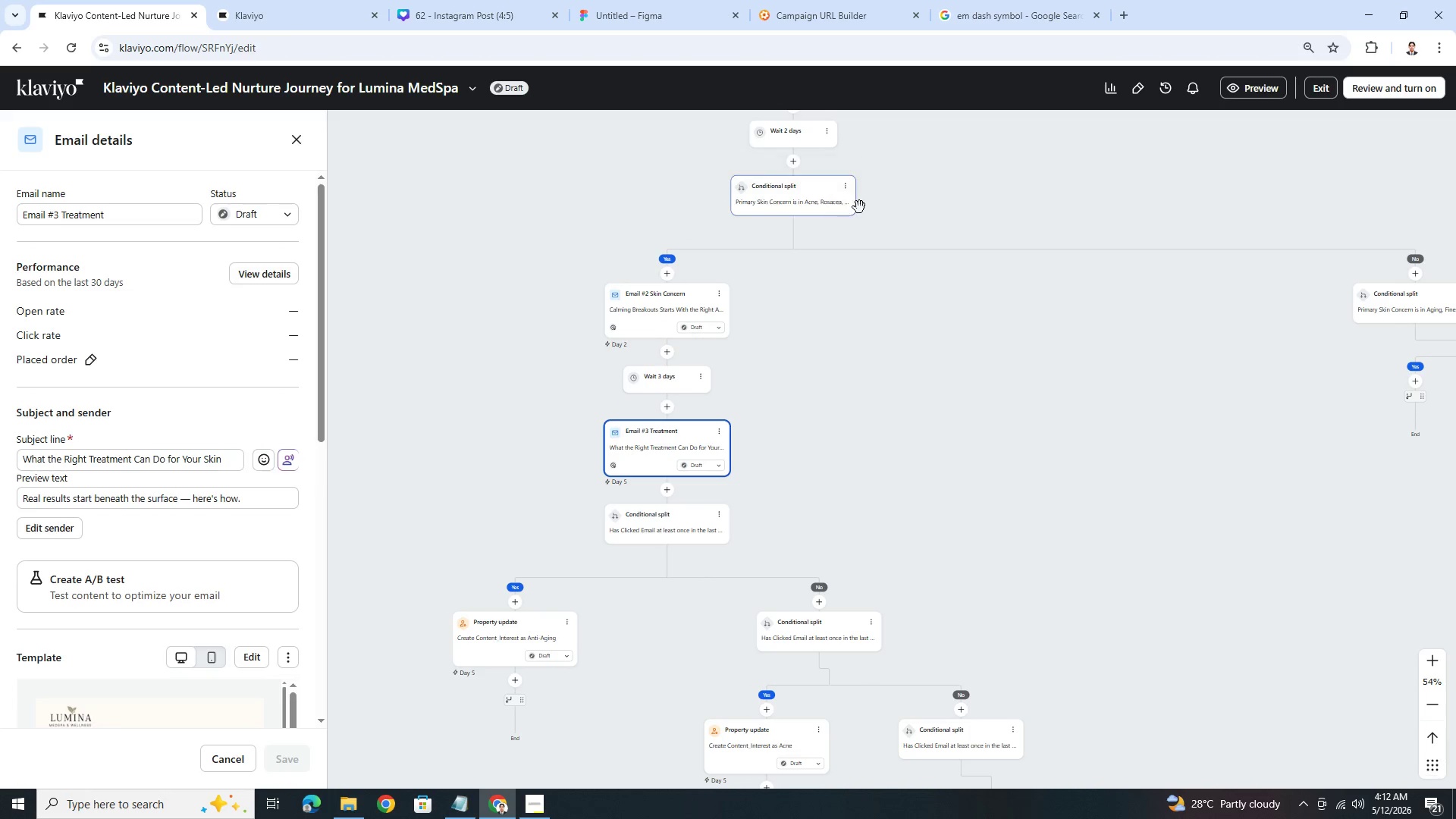 
left_click_drag(start_coordinate=[938, 191], to_coordinate=[935, 316])
 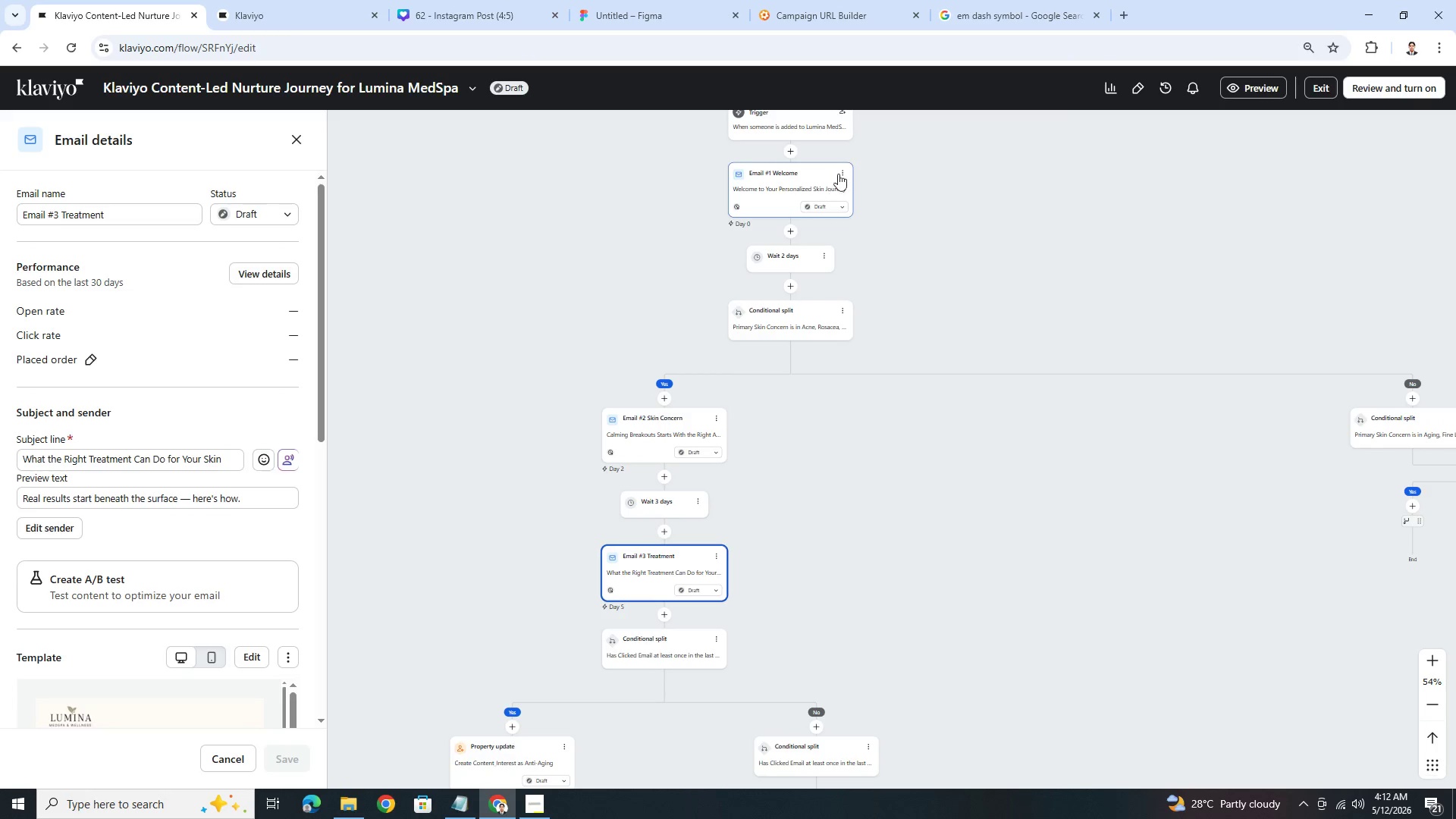 
left_click([840, 172])
 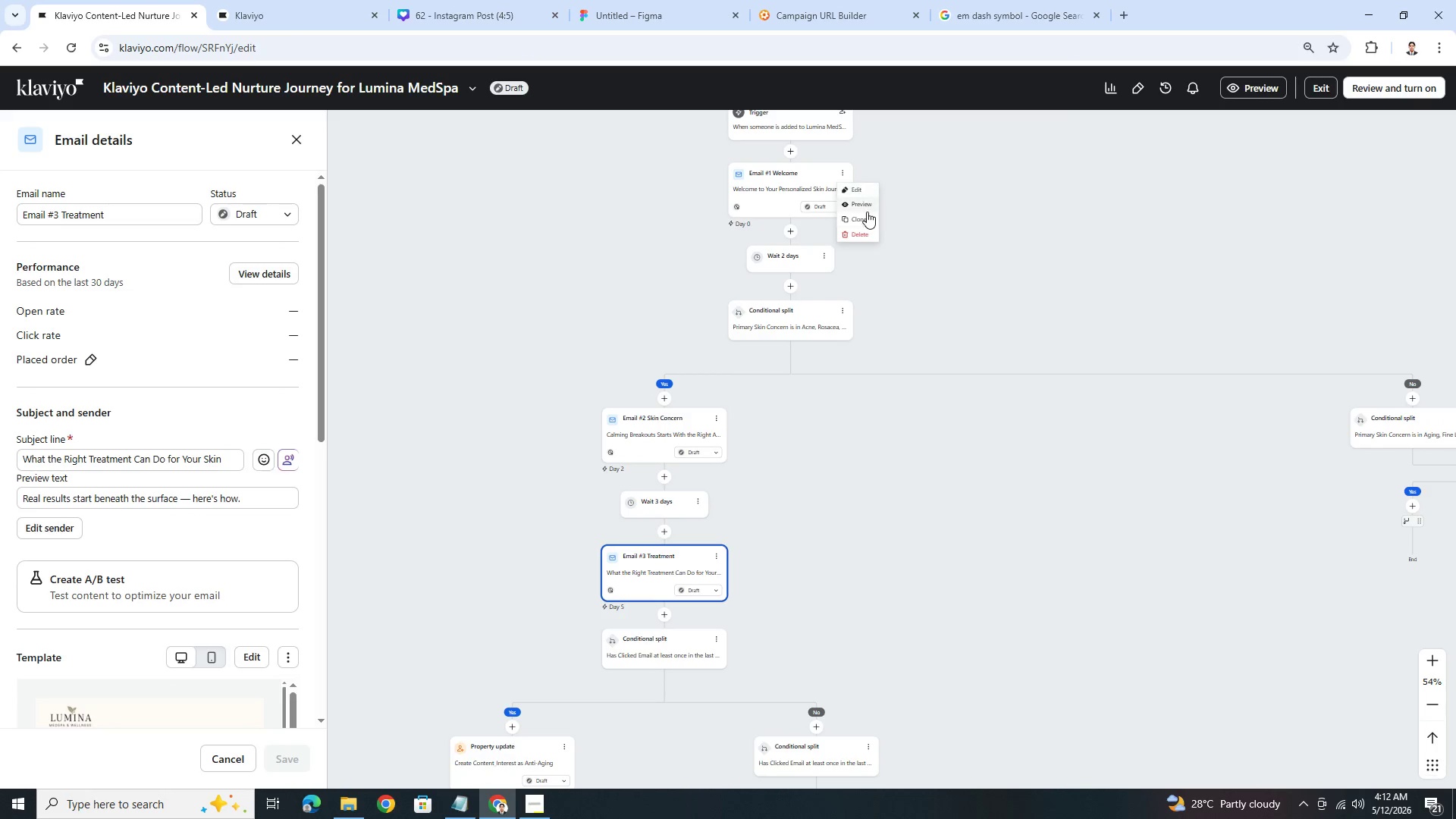 
left_click([867, 216])
 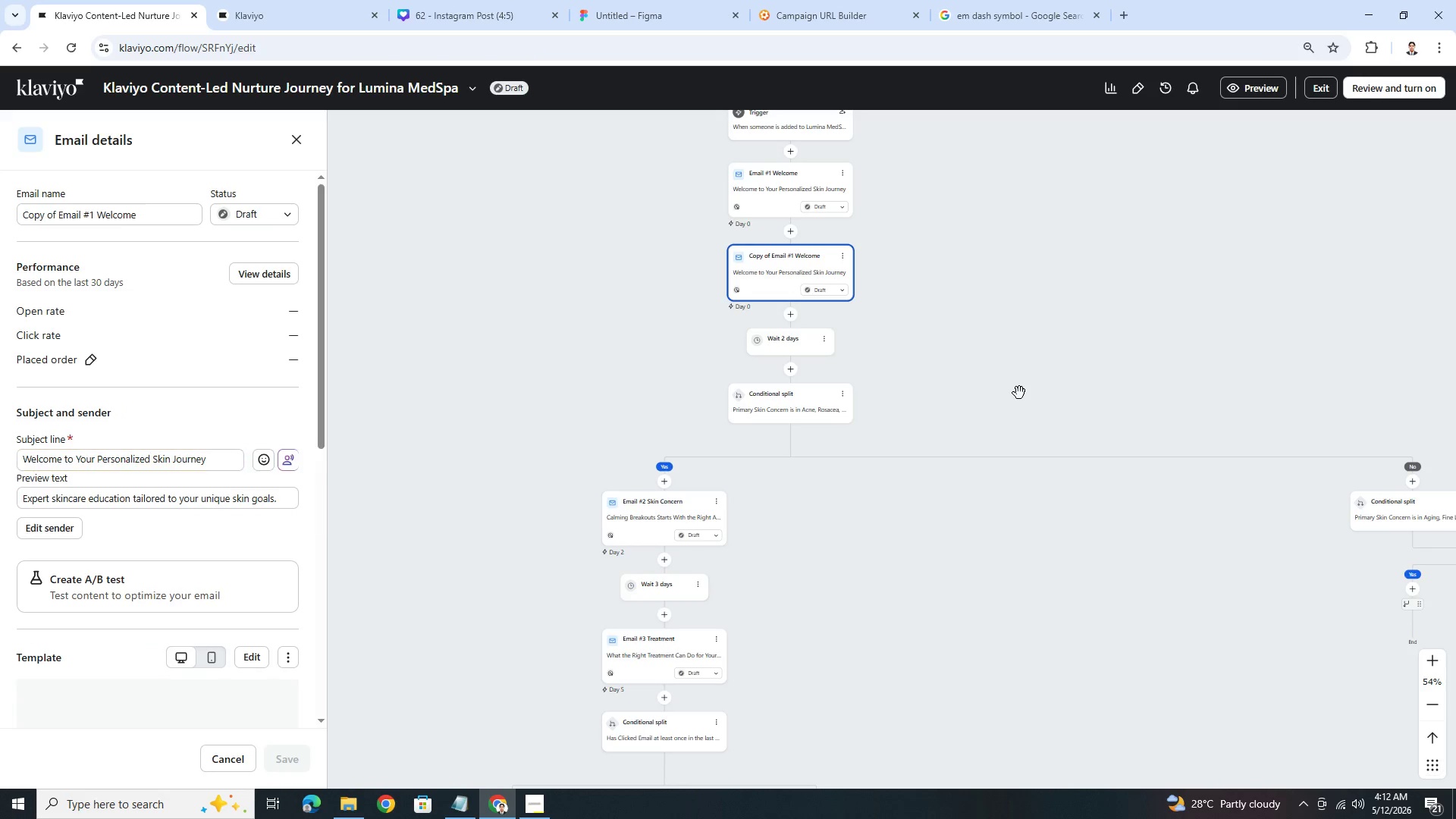 
wait(7.31)
 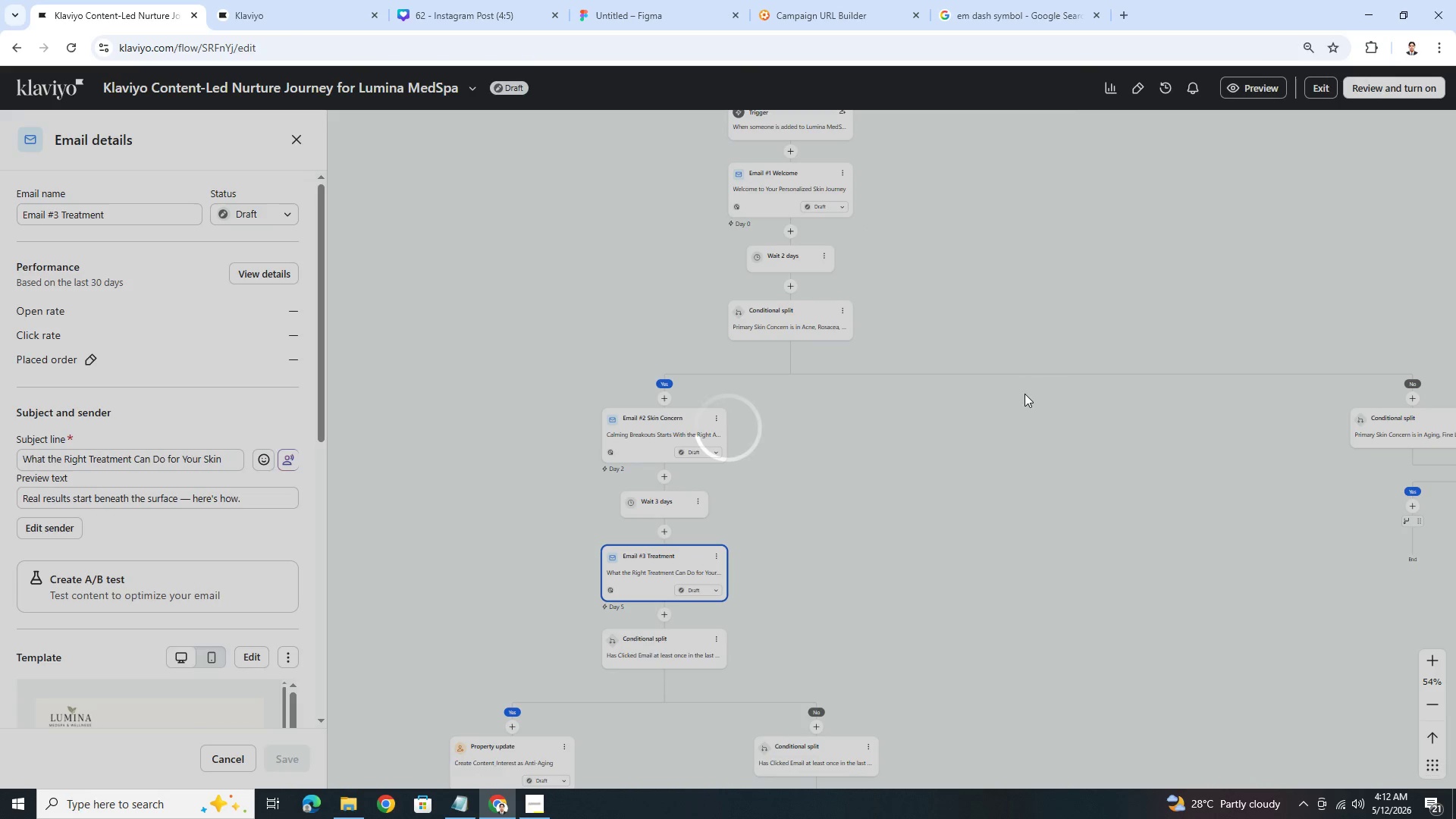 
left_click_drag(start_coordinate=[774, 259], to_coordinate=[538, 730])
 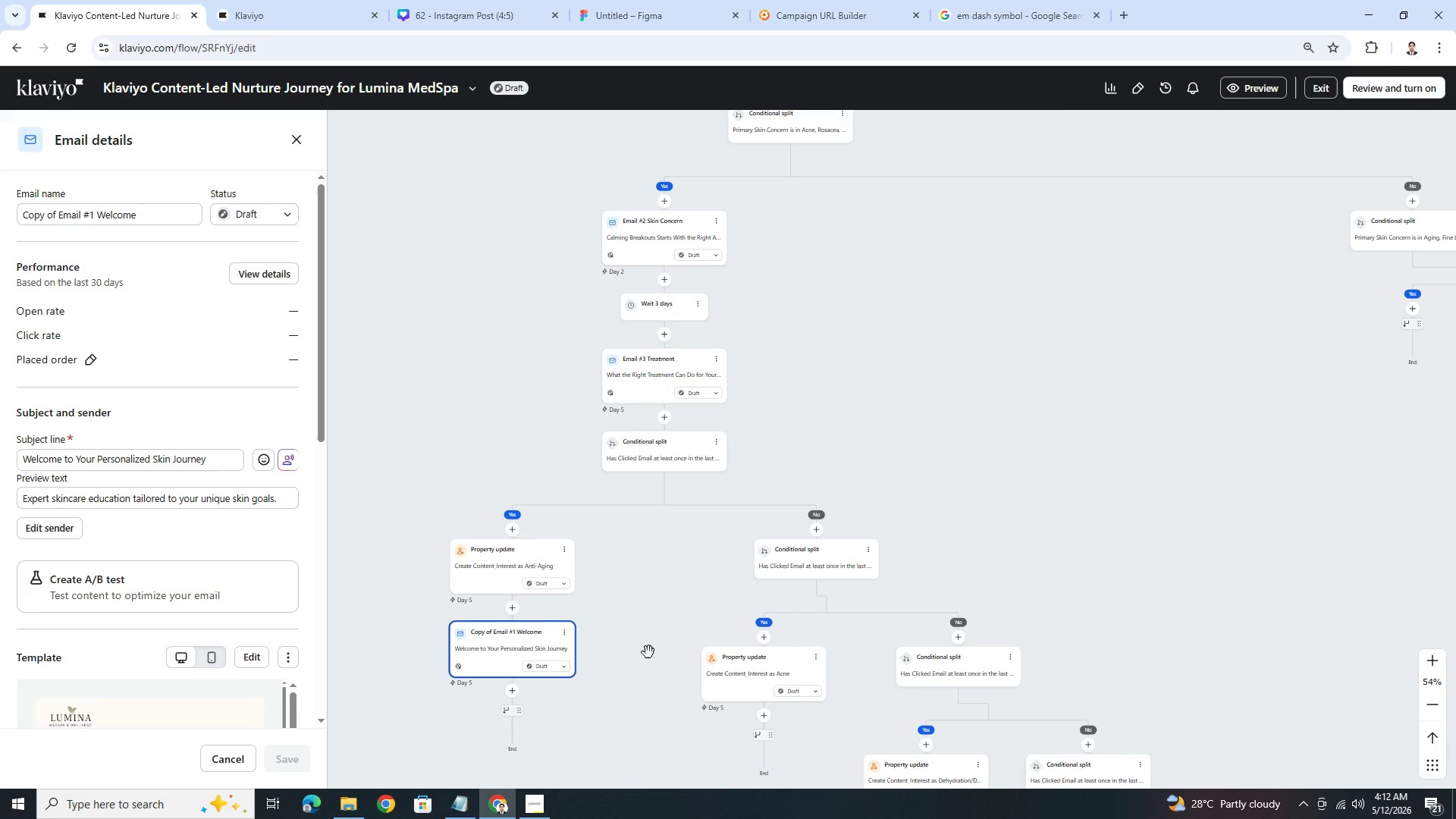 
left_click_drag(start_coordinate=[683, 572], to_coordinate=[804, 513])
 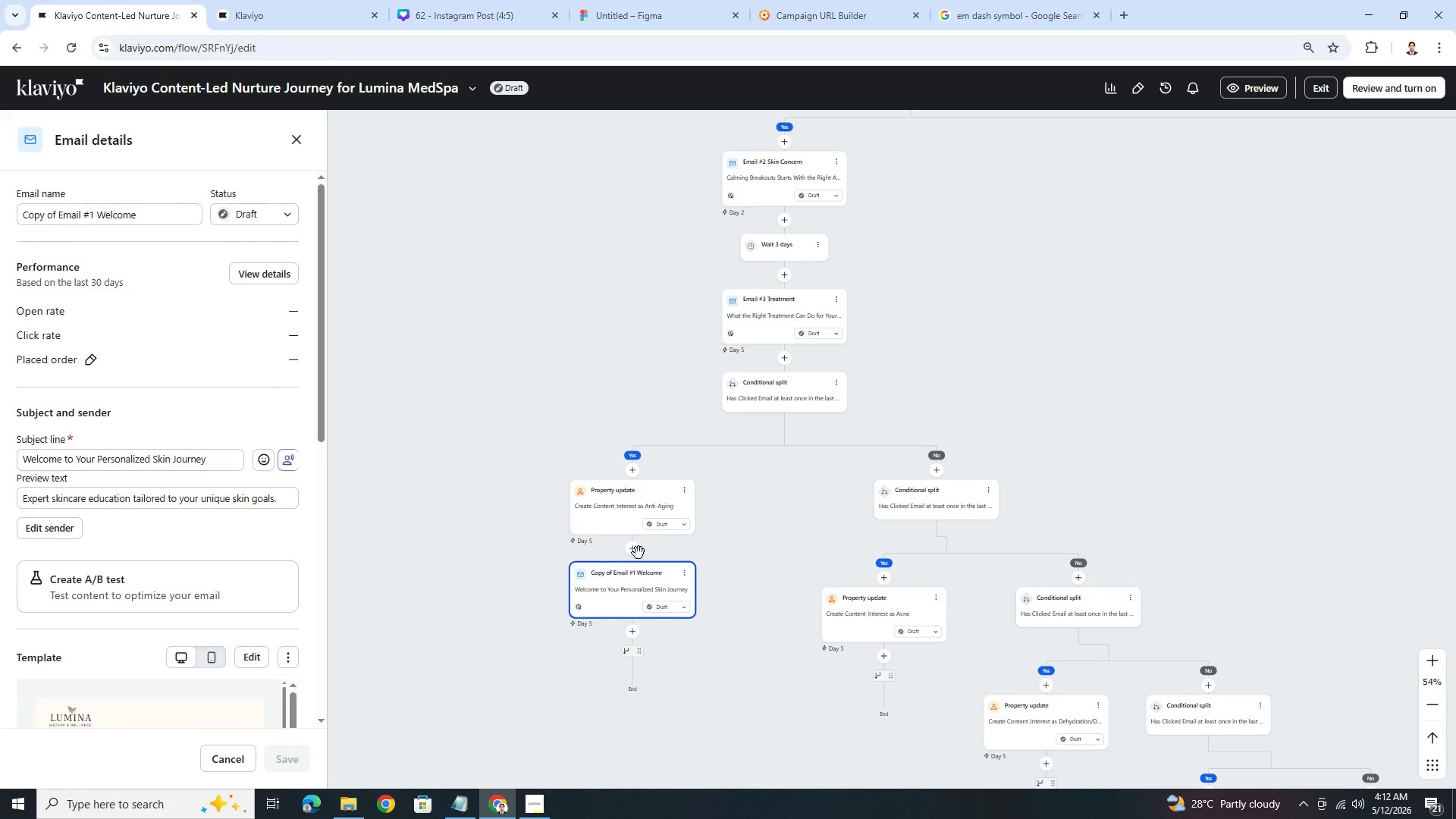 
left_click([637, 553])
 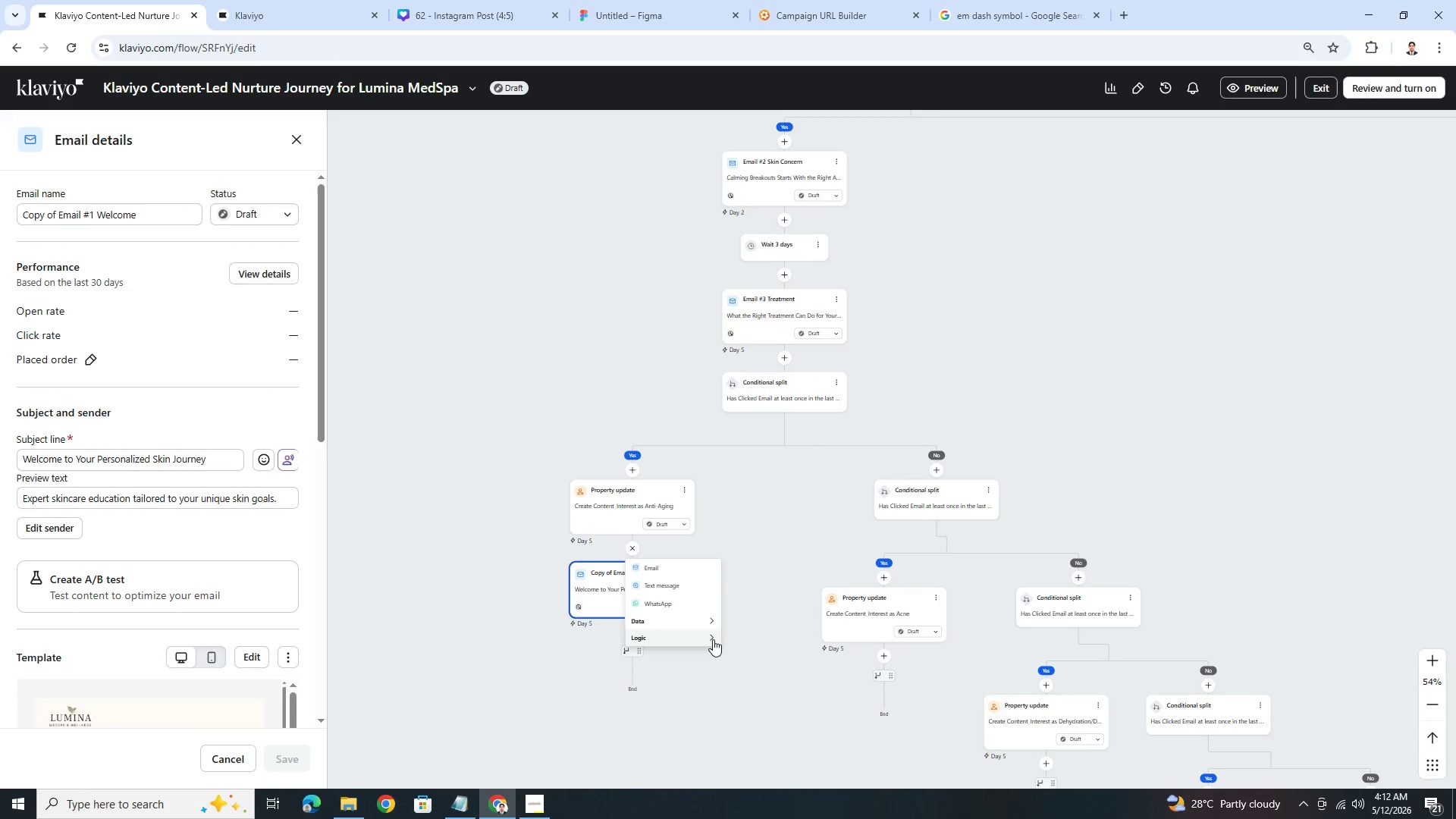 
left_click([706, 639])
 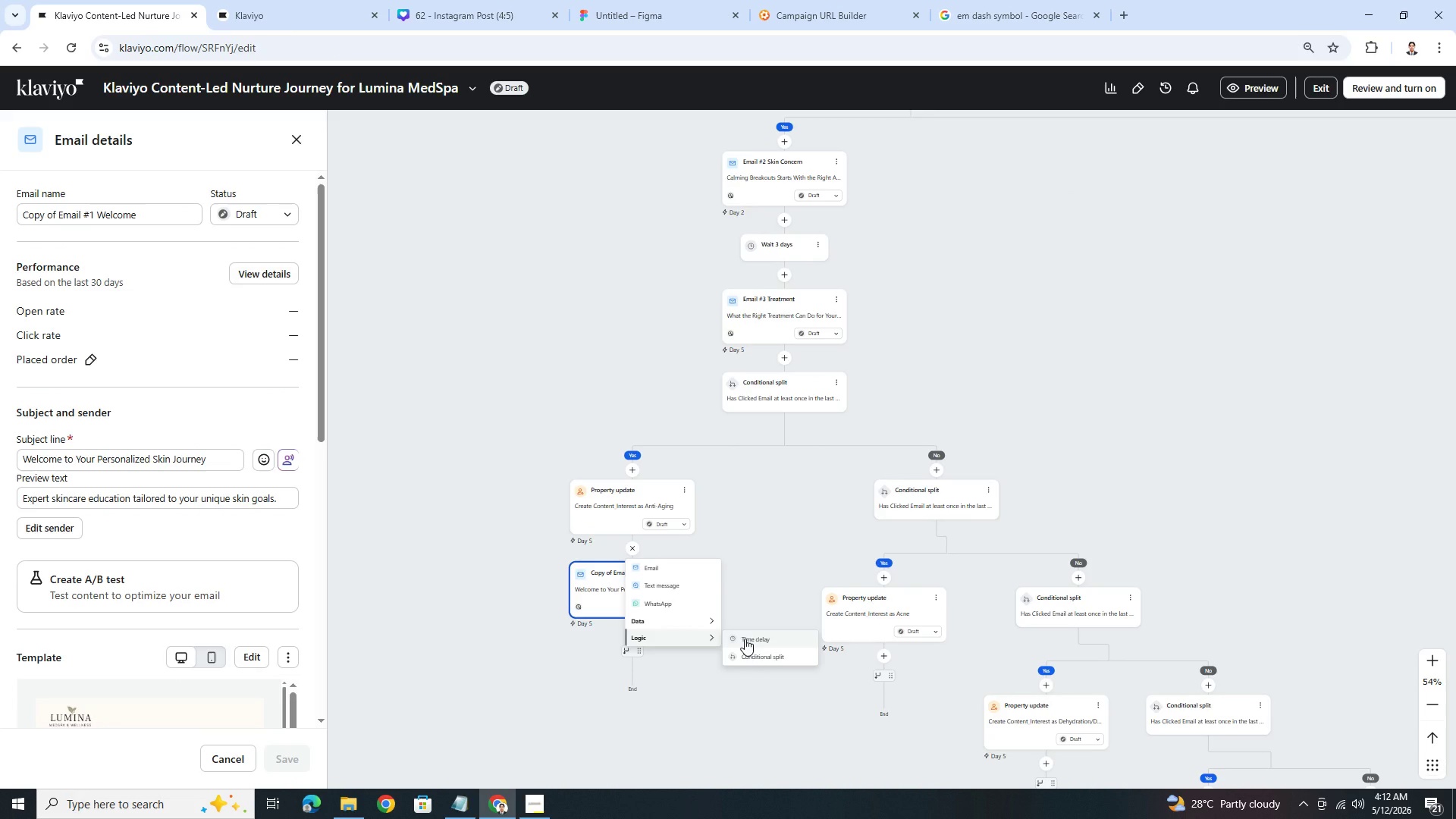 
left_click([745, 639])
 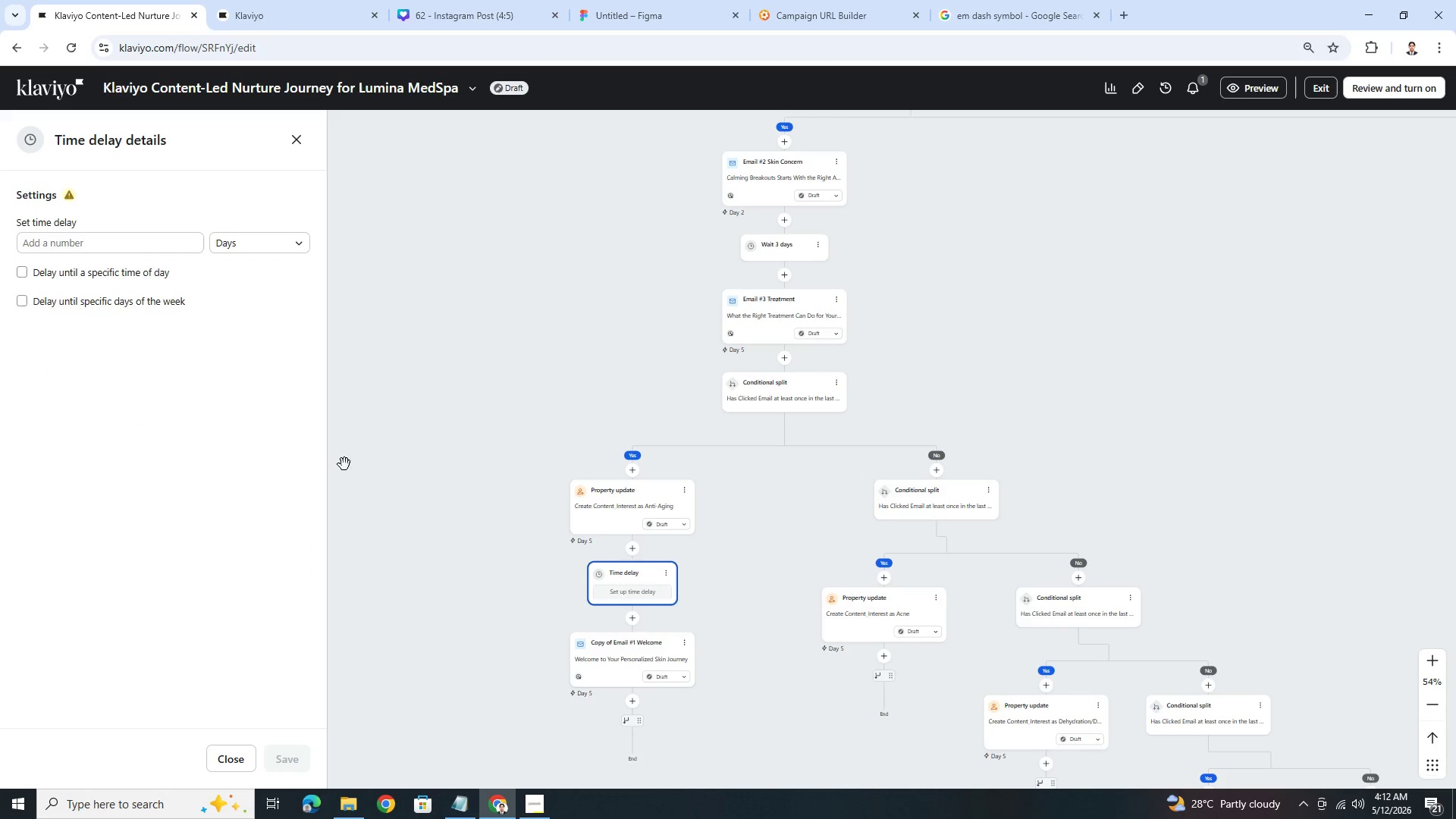 
left_click([92, 243])
 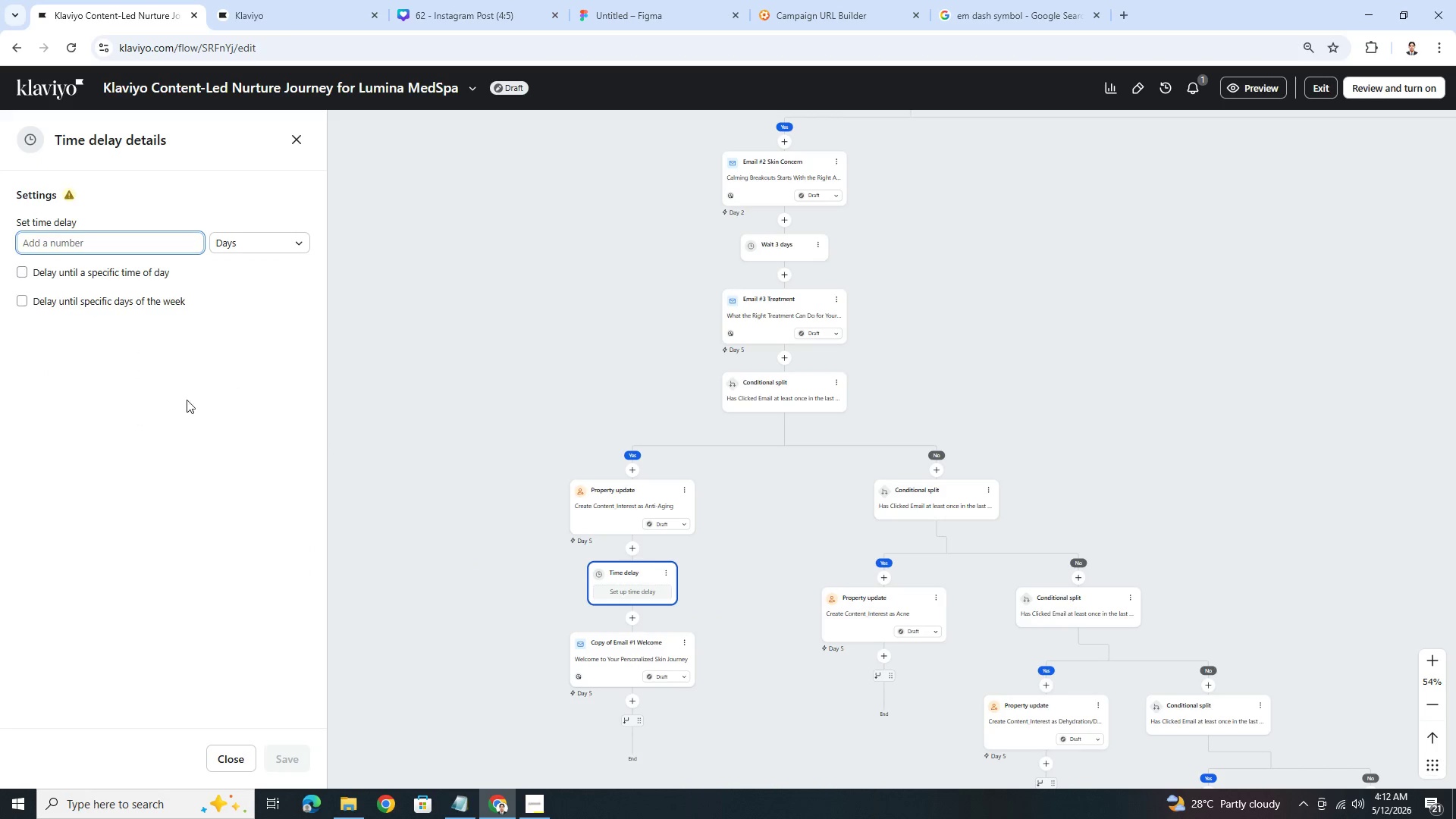 
key(5)
 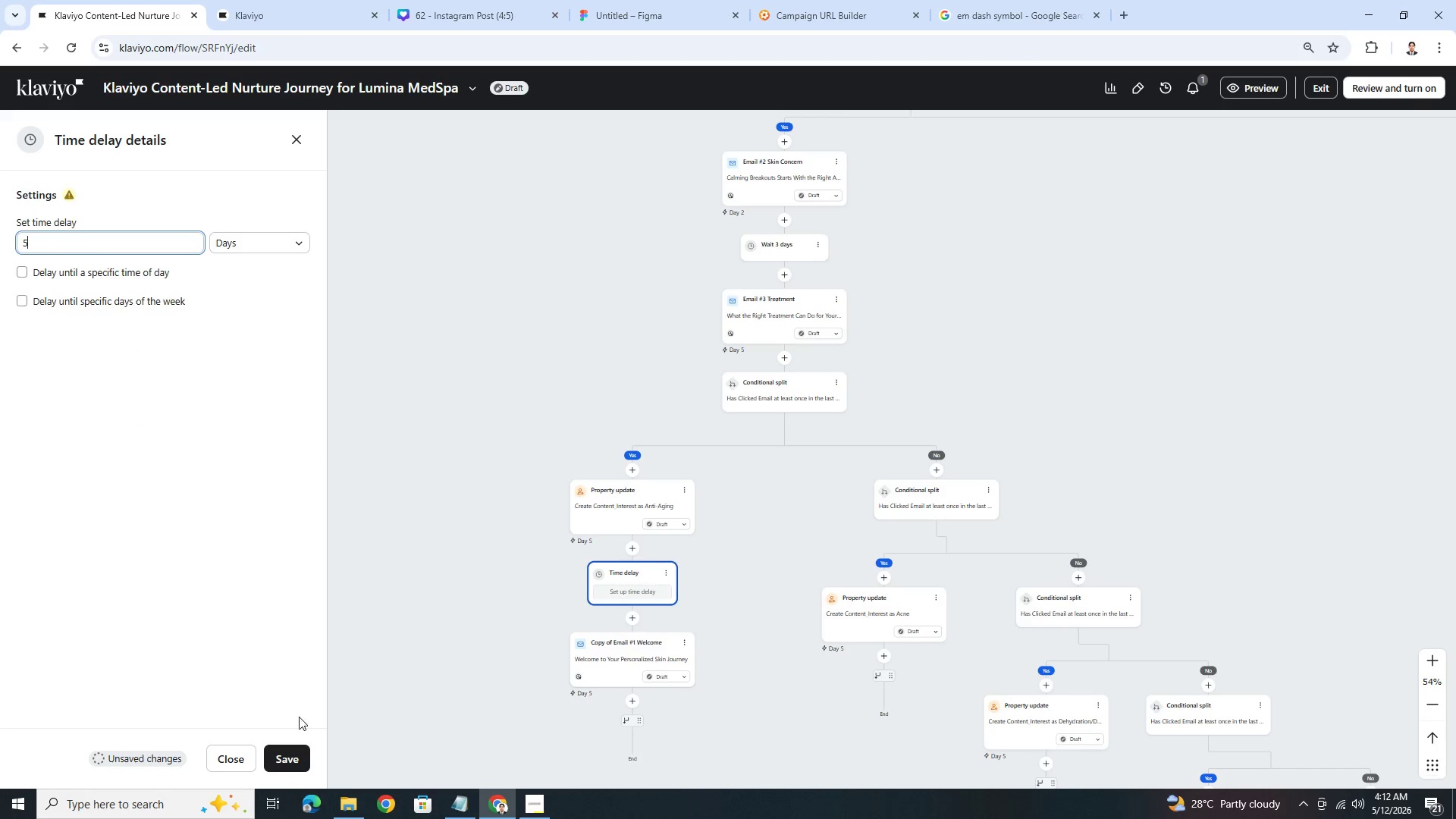 
left_click([296, 754])
 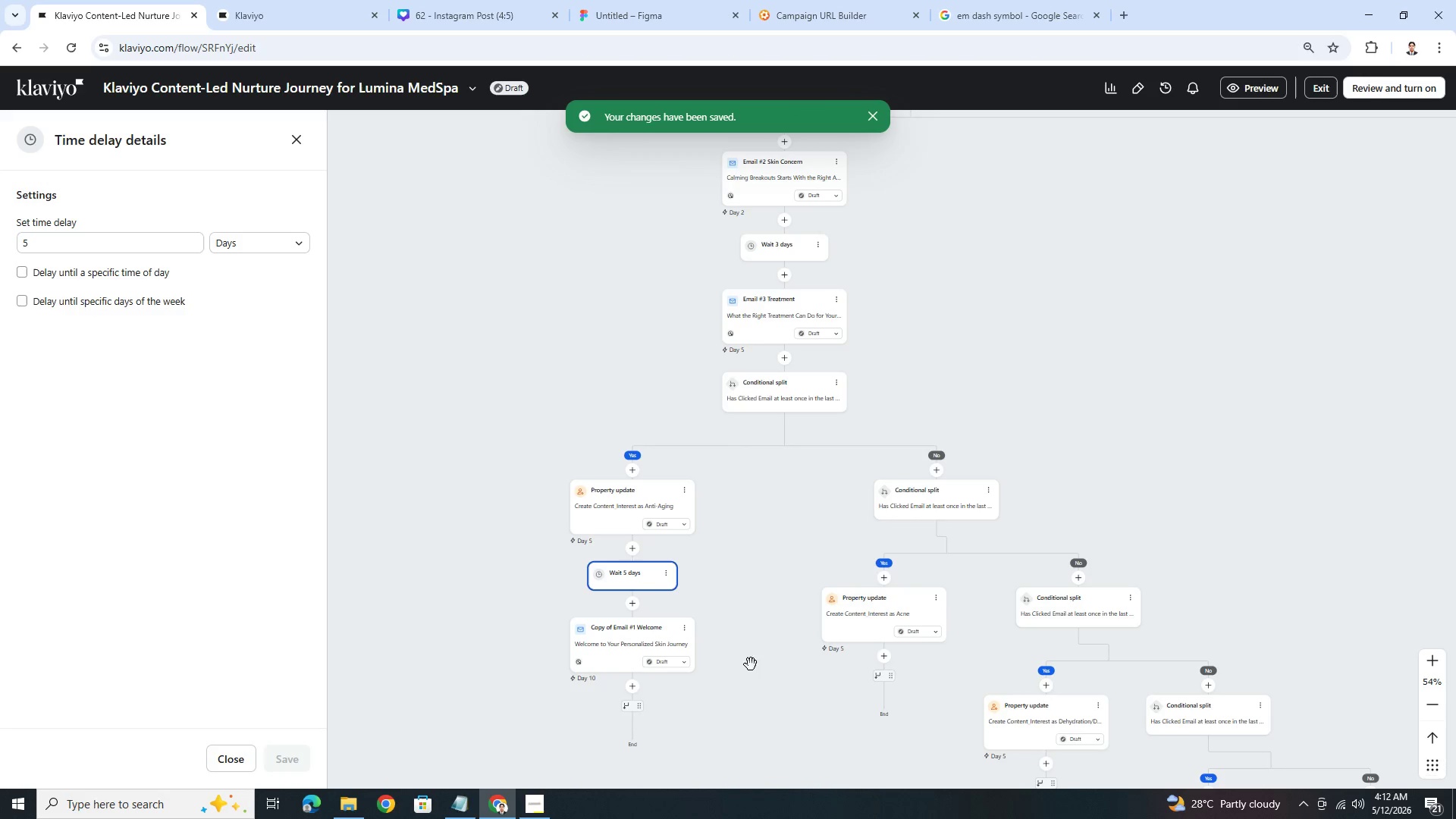 
left_click_drag(start_coordinate=[761, 677], to_coordinate=[719, 612])
 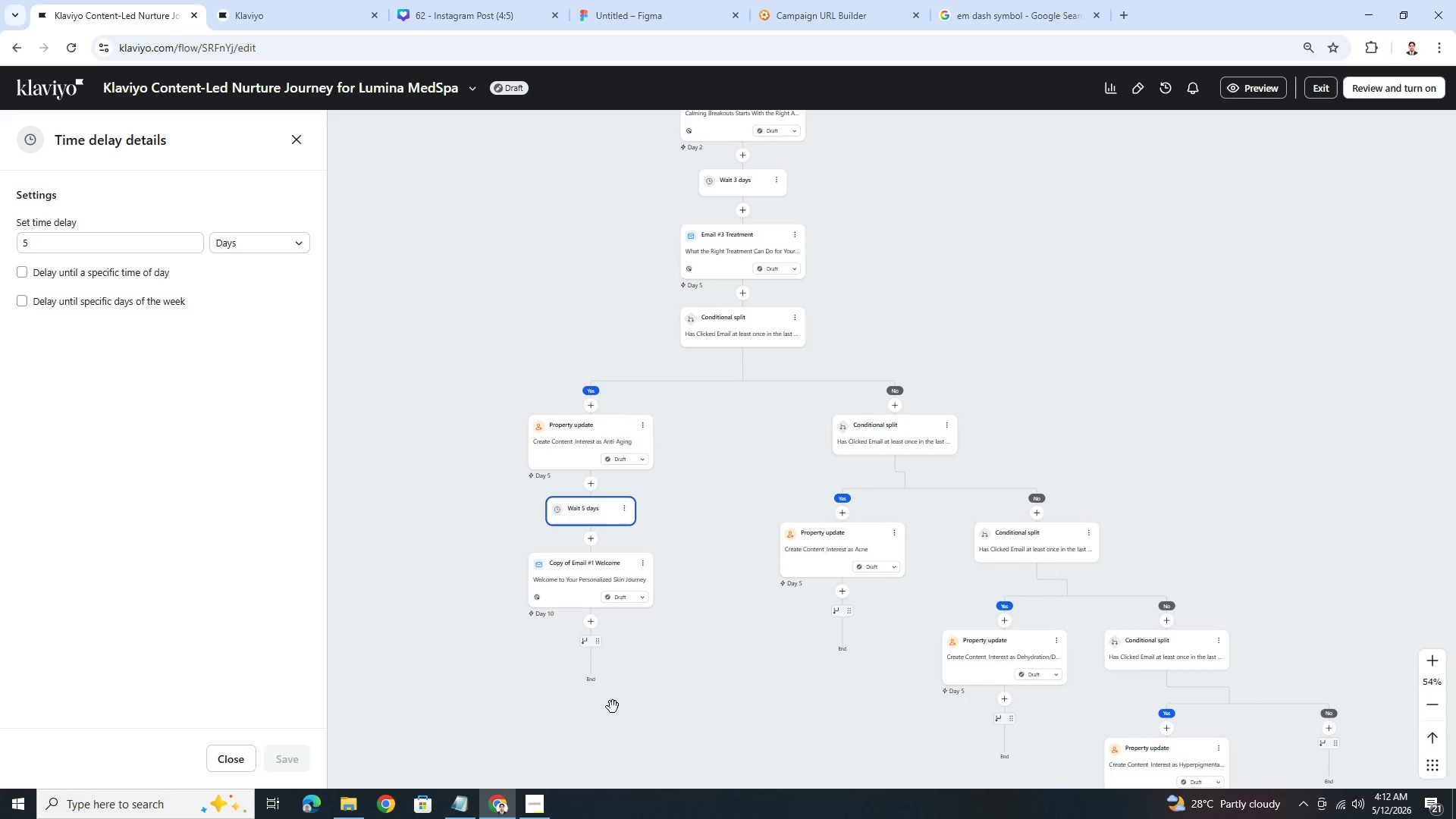 
left_click([544, 811])